 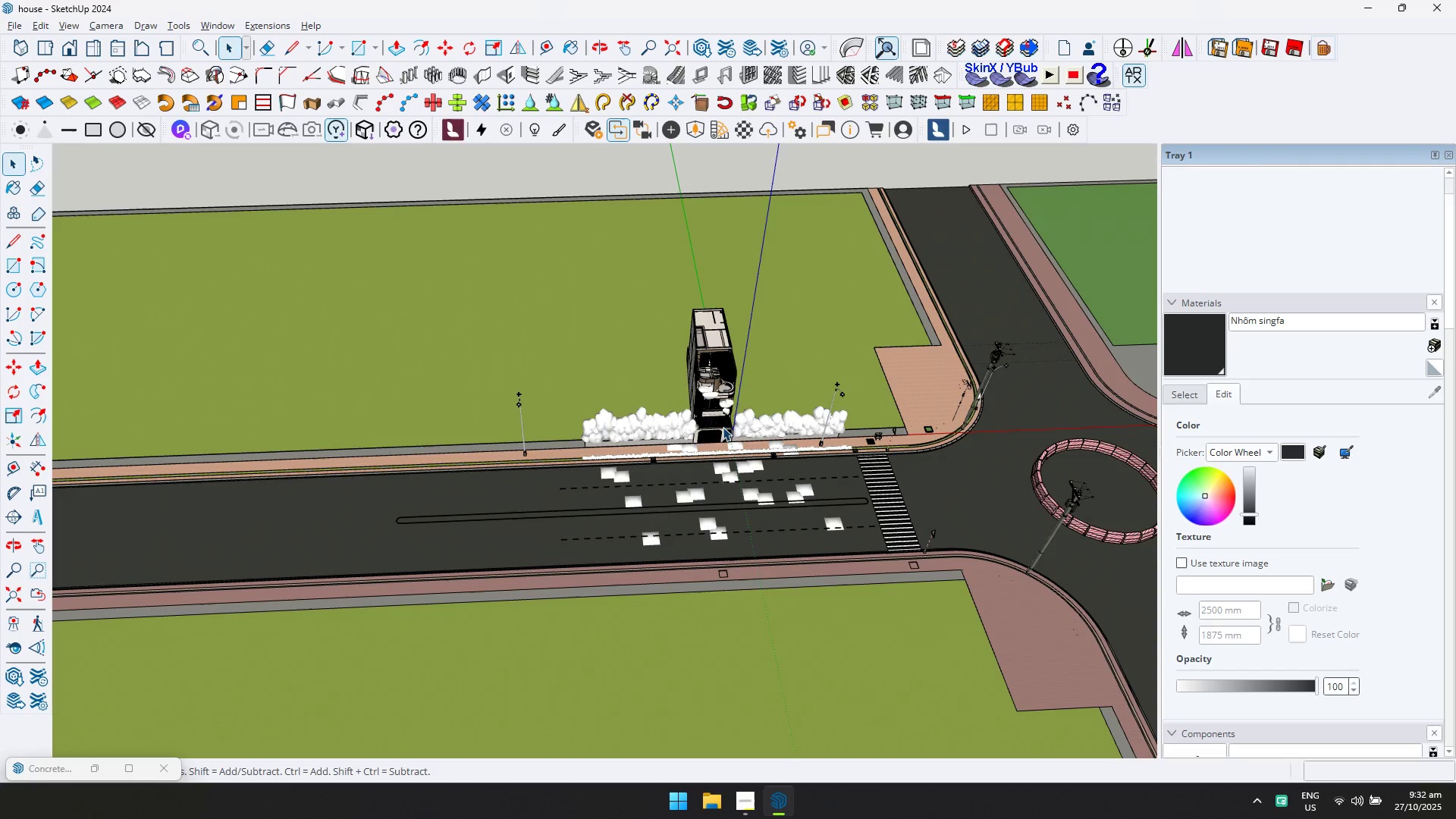 
scroll: coordinate [731, 429], scroll_direction: up, amount: 14.0
 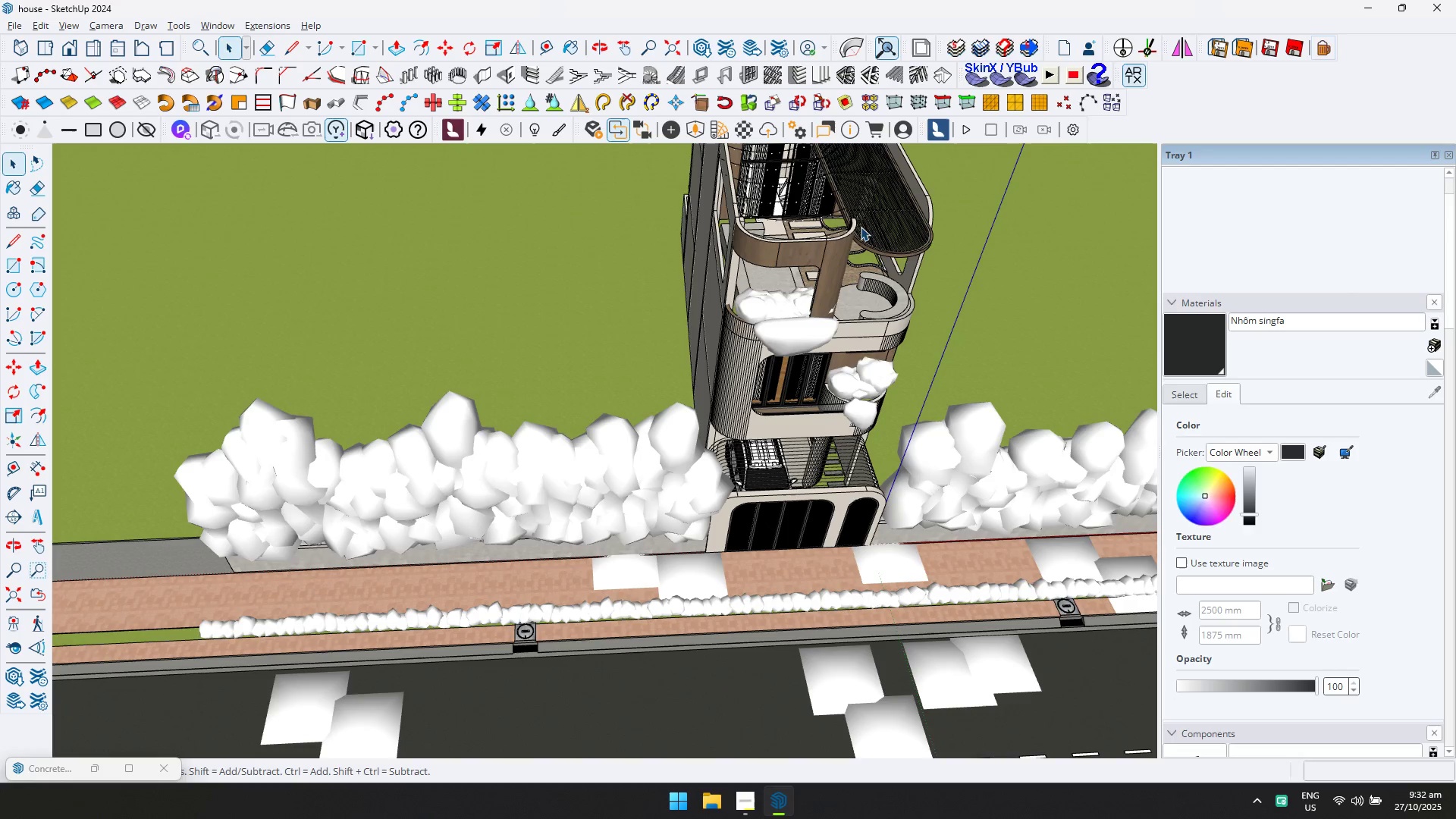 
scroll: coordinate [804, 500], scroll_direction: down, amount: 3.0
 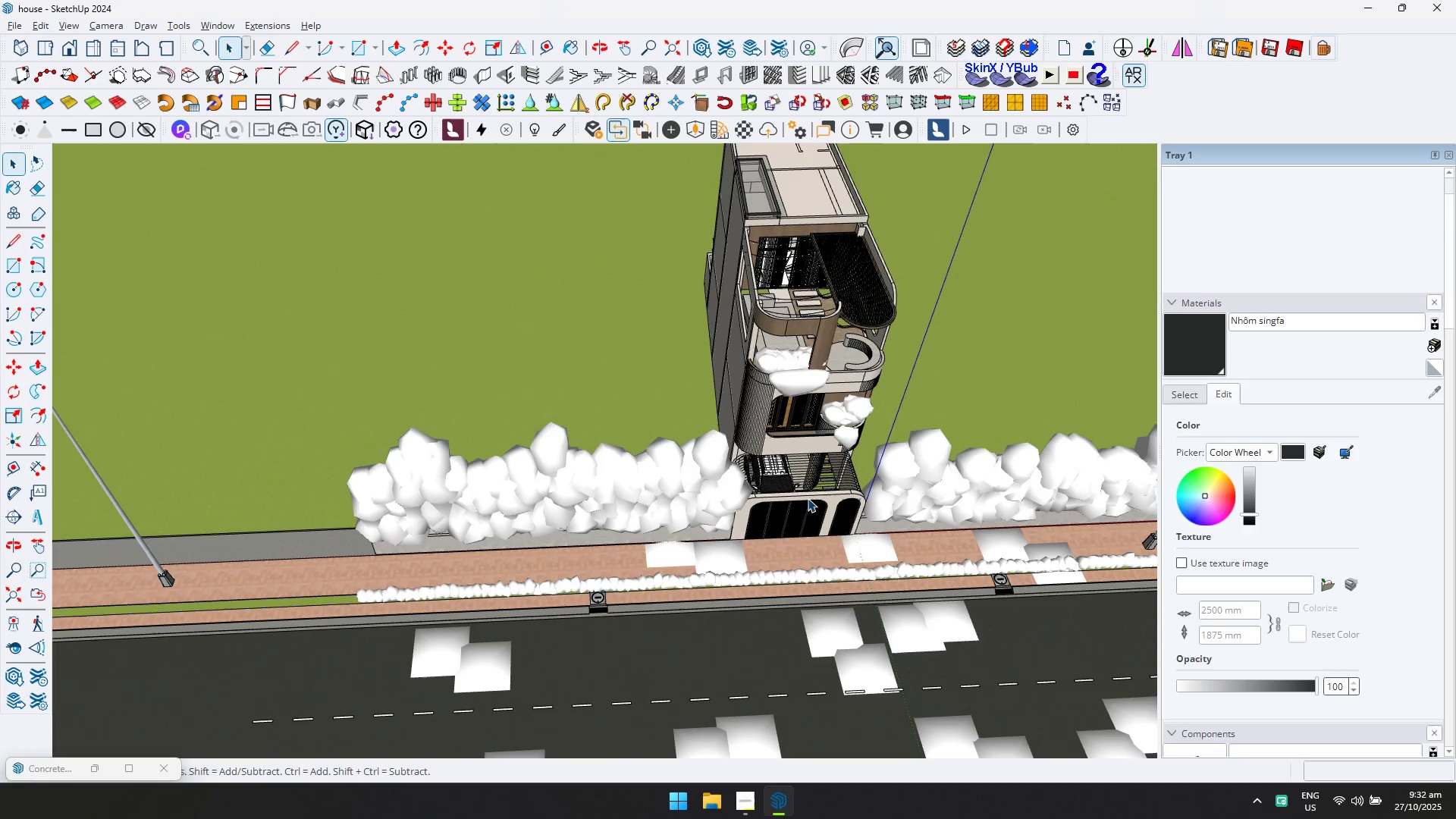 
hold_key(key=ShiftLeft, duration=0.36)
 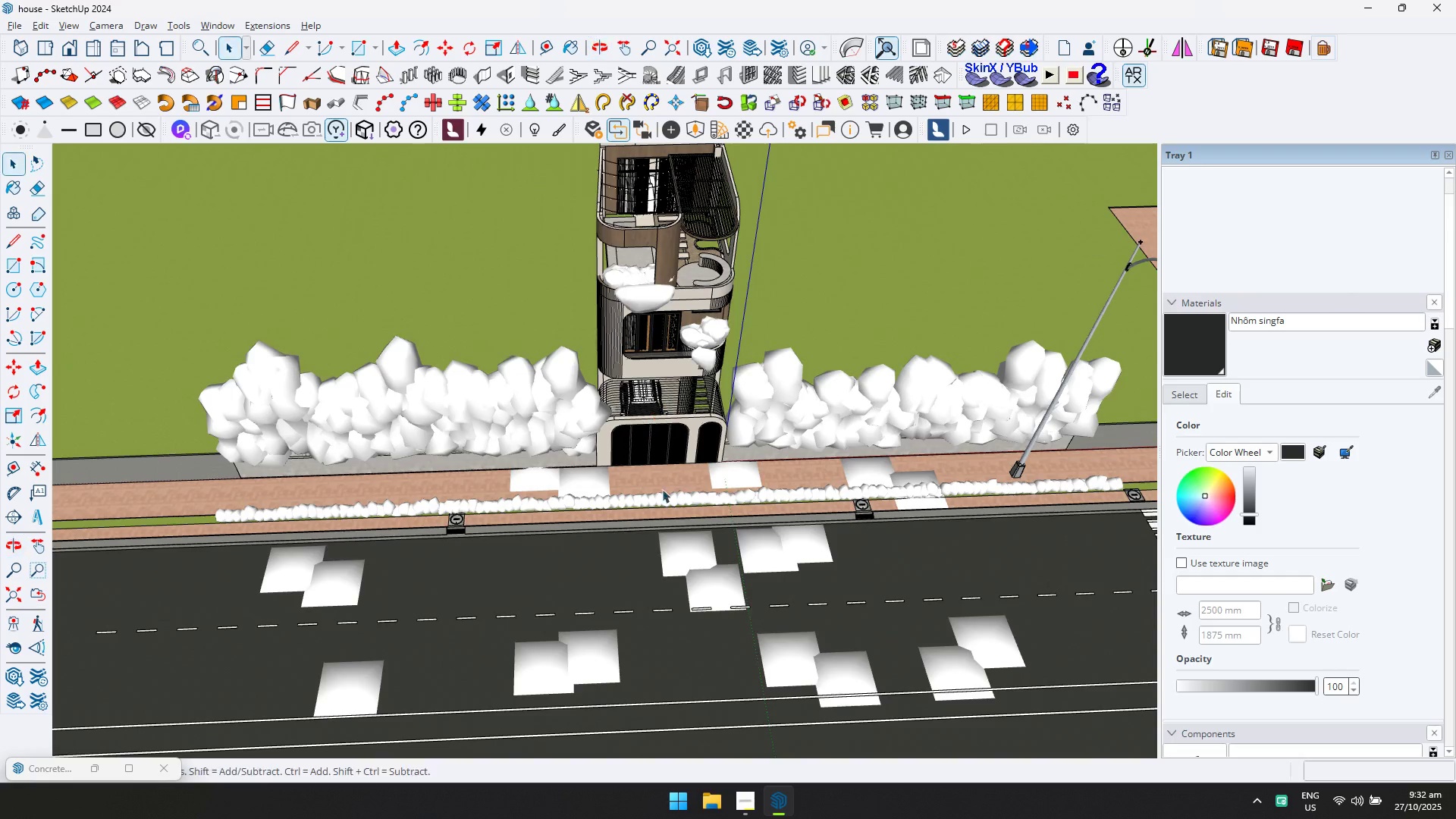 
scroll: coordinate [413, 488], scroll_direction: up, amount: 2.0
 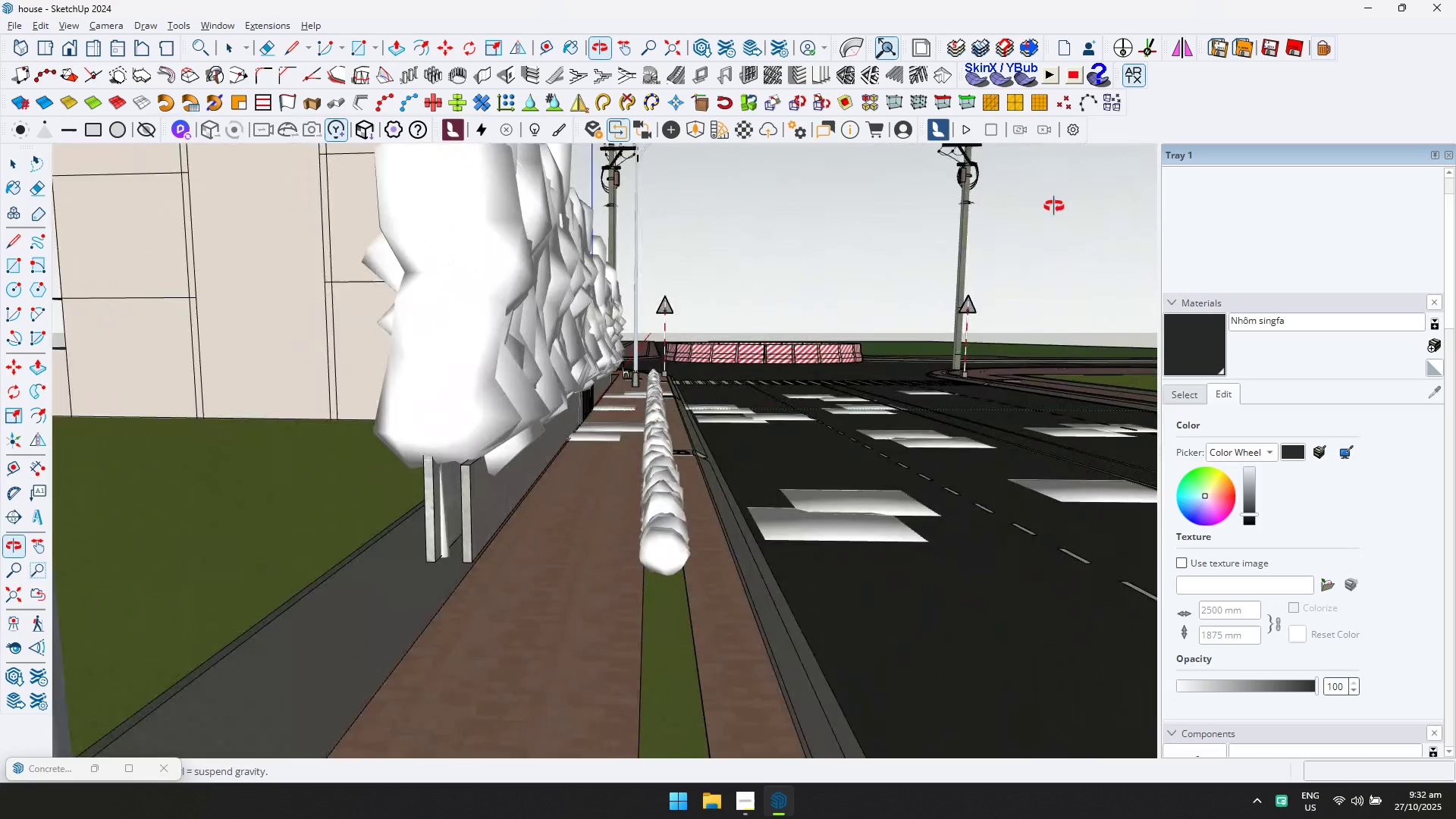 
scroll: coordinate [549, 318], scroll_direction: down, amount: 5.0
 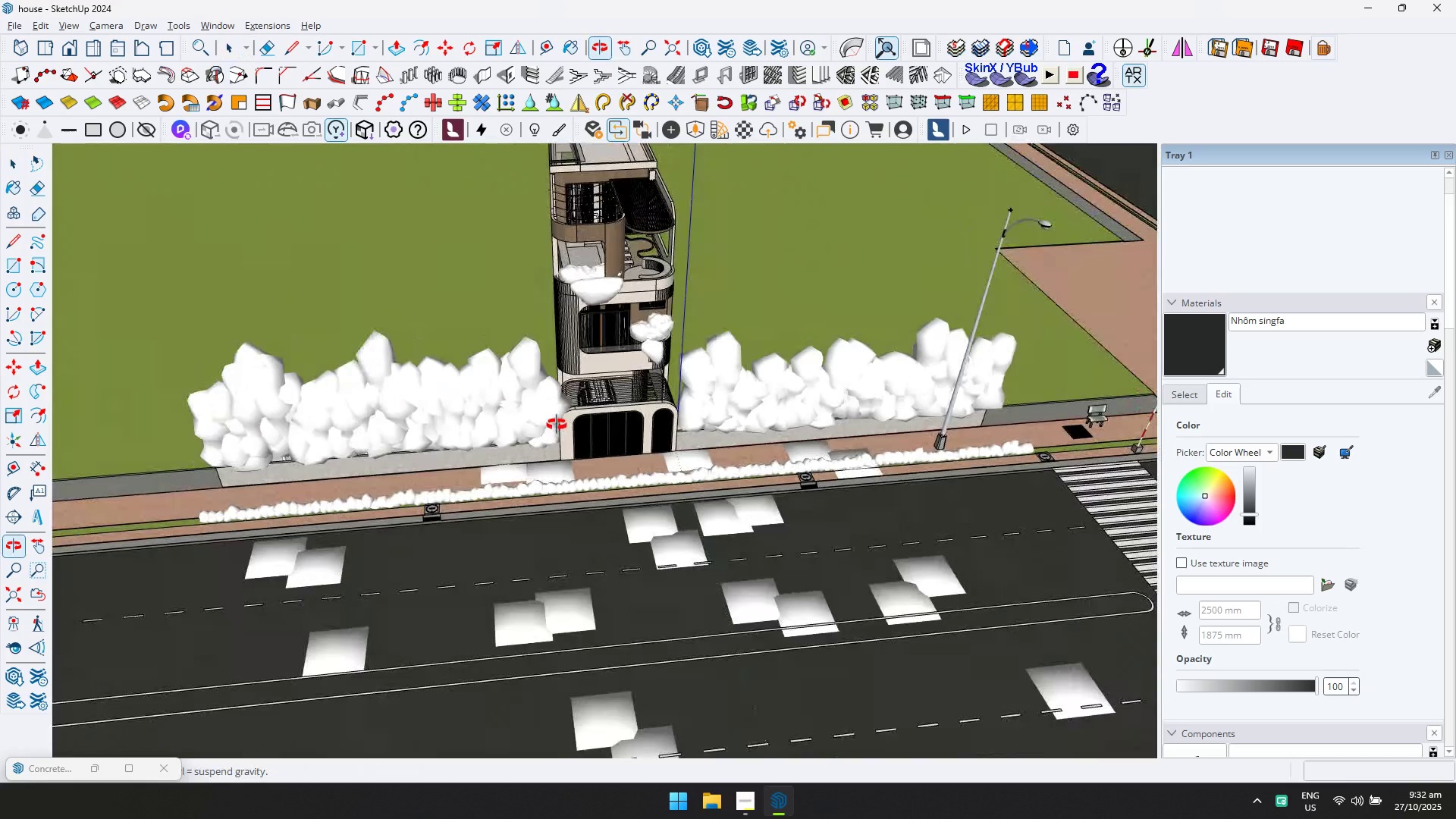 
hold_key(key=ShiftLeft, duration=0.34)
 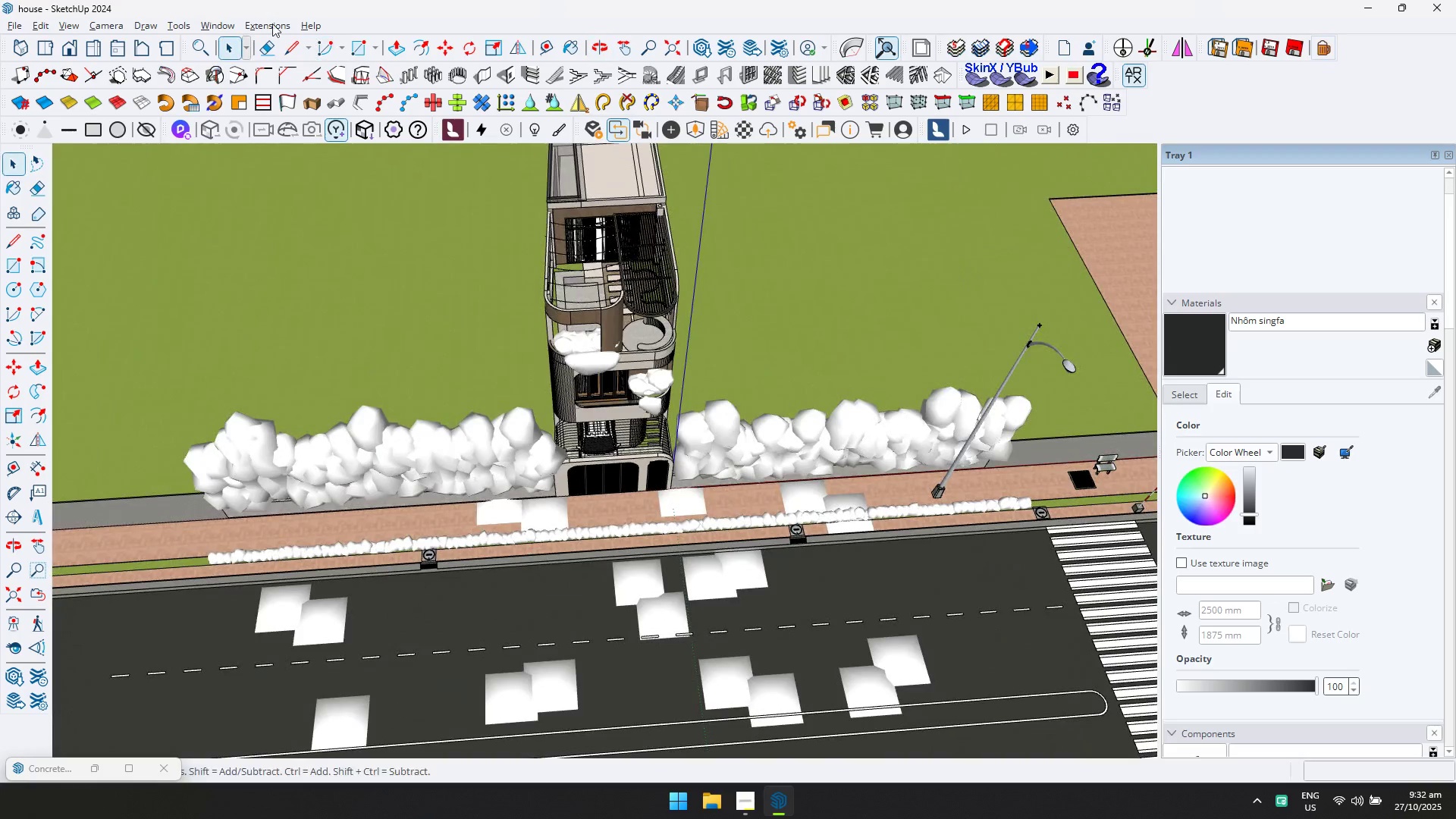 
left_click([224, 20])
 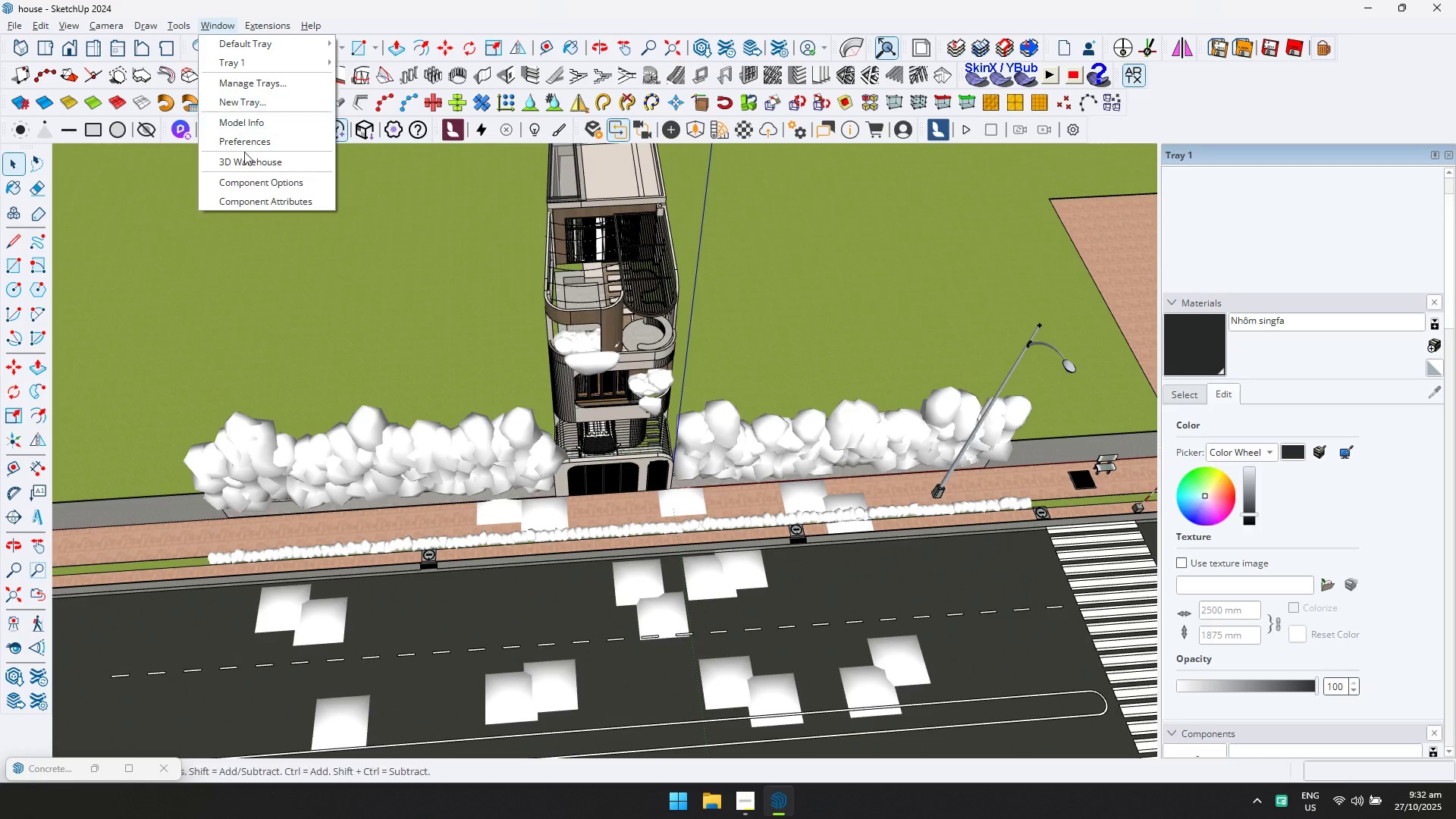 
left_click([246, 158])
 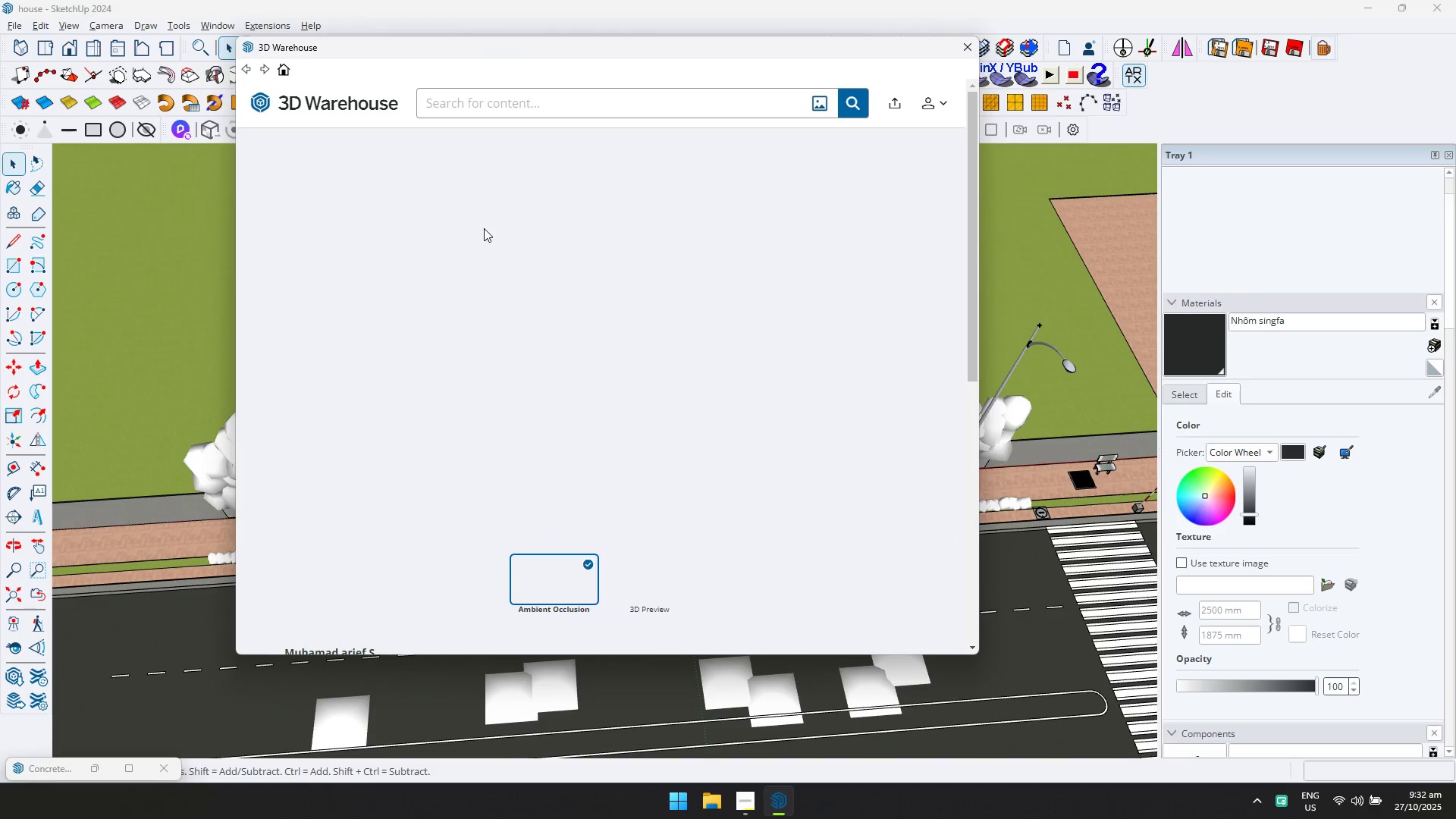 
left_click([512, 108])
 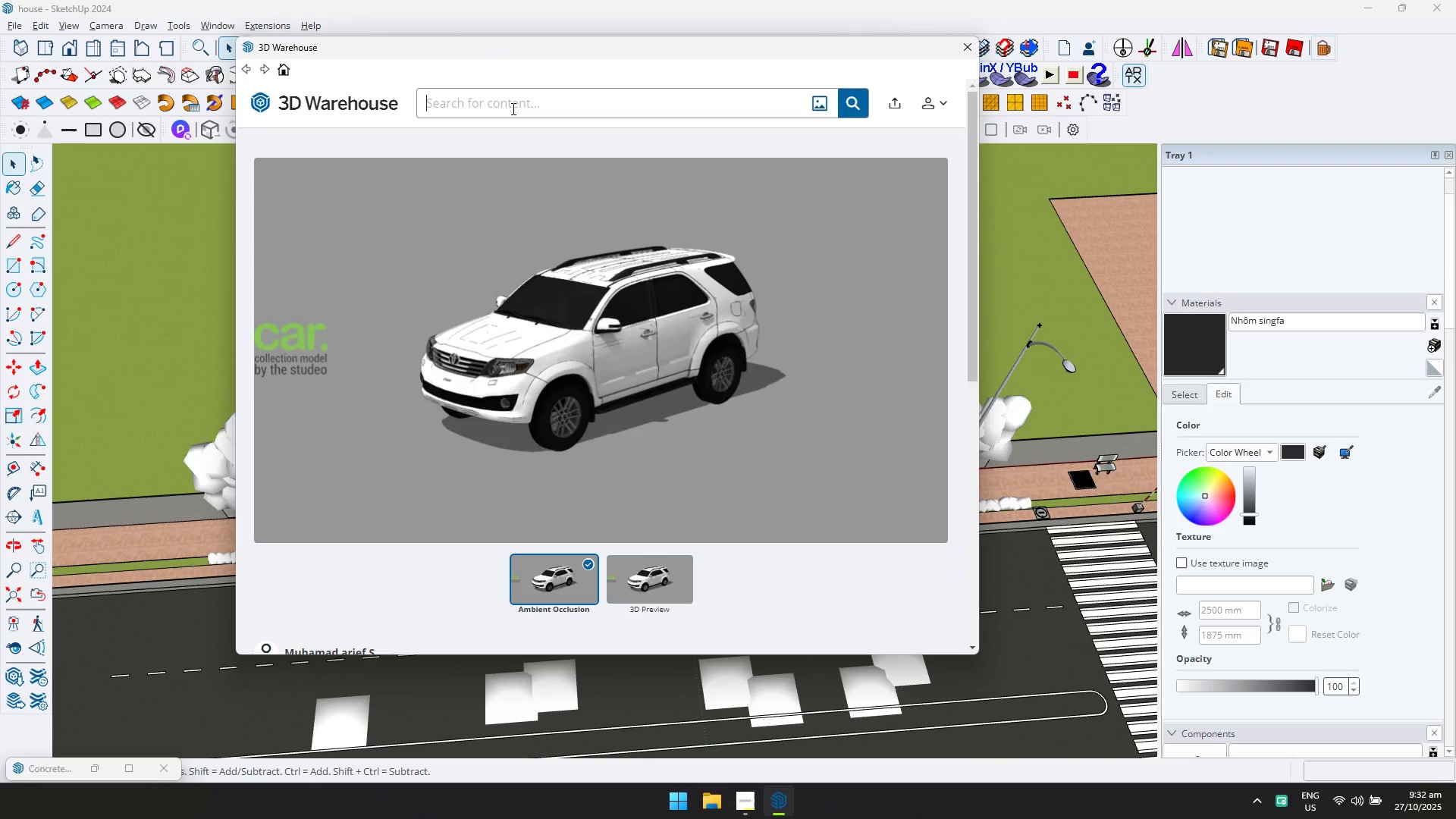 
type(electric pole)
 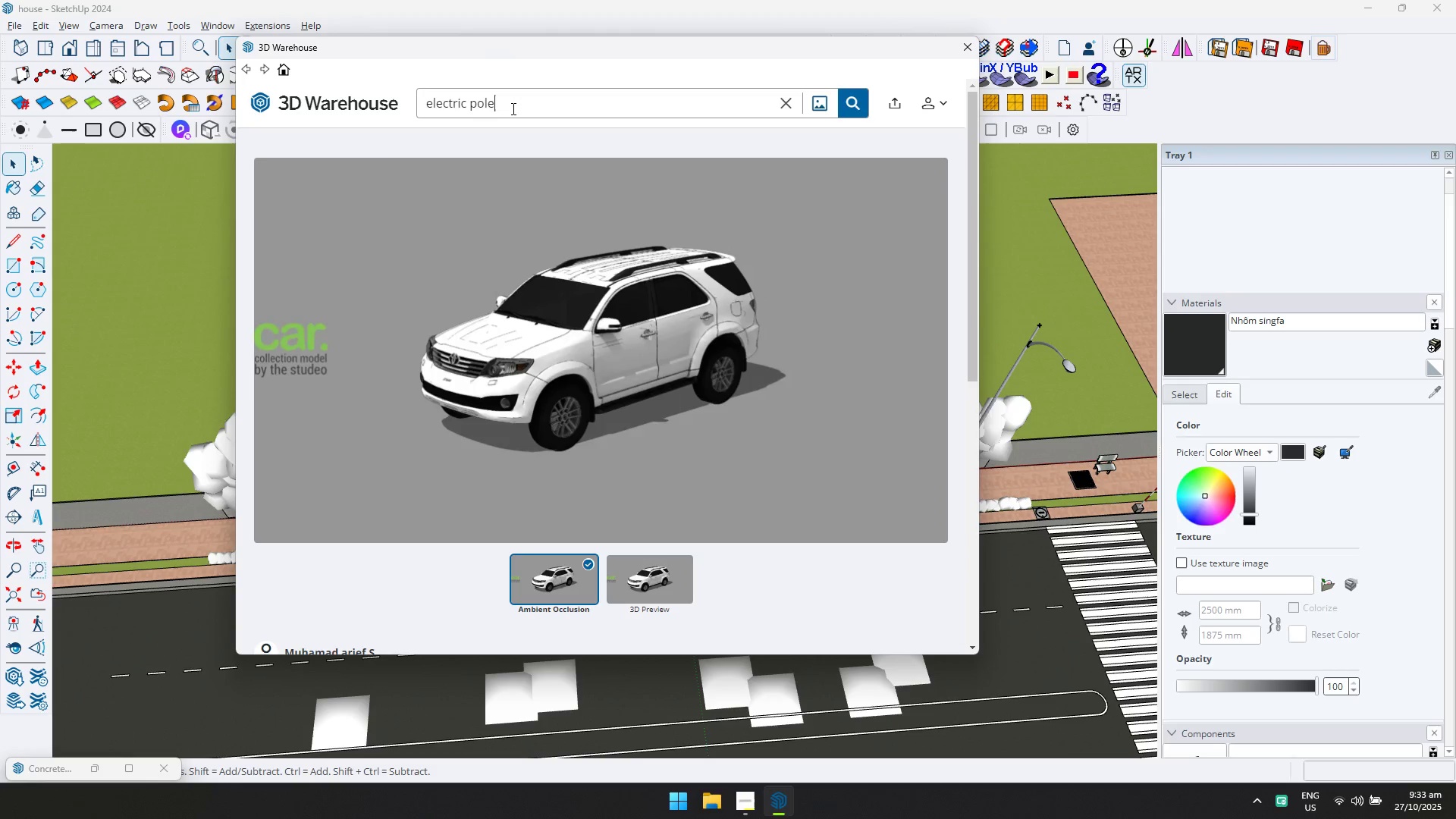 
key(Enter)
 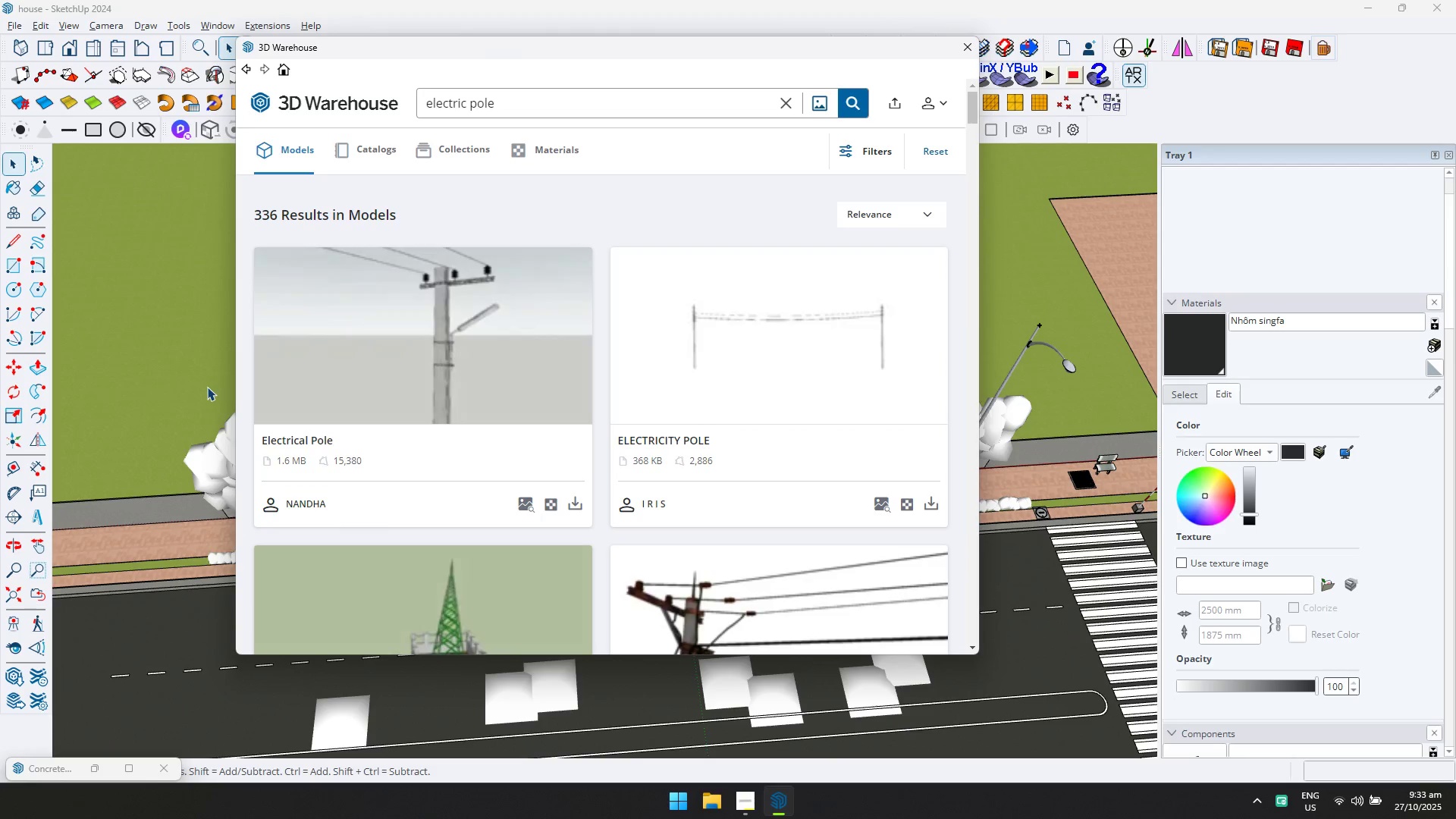 
scroll: coordinate [642, 317], scroll_direction: down, amount: 1.0
 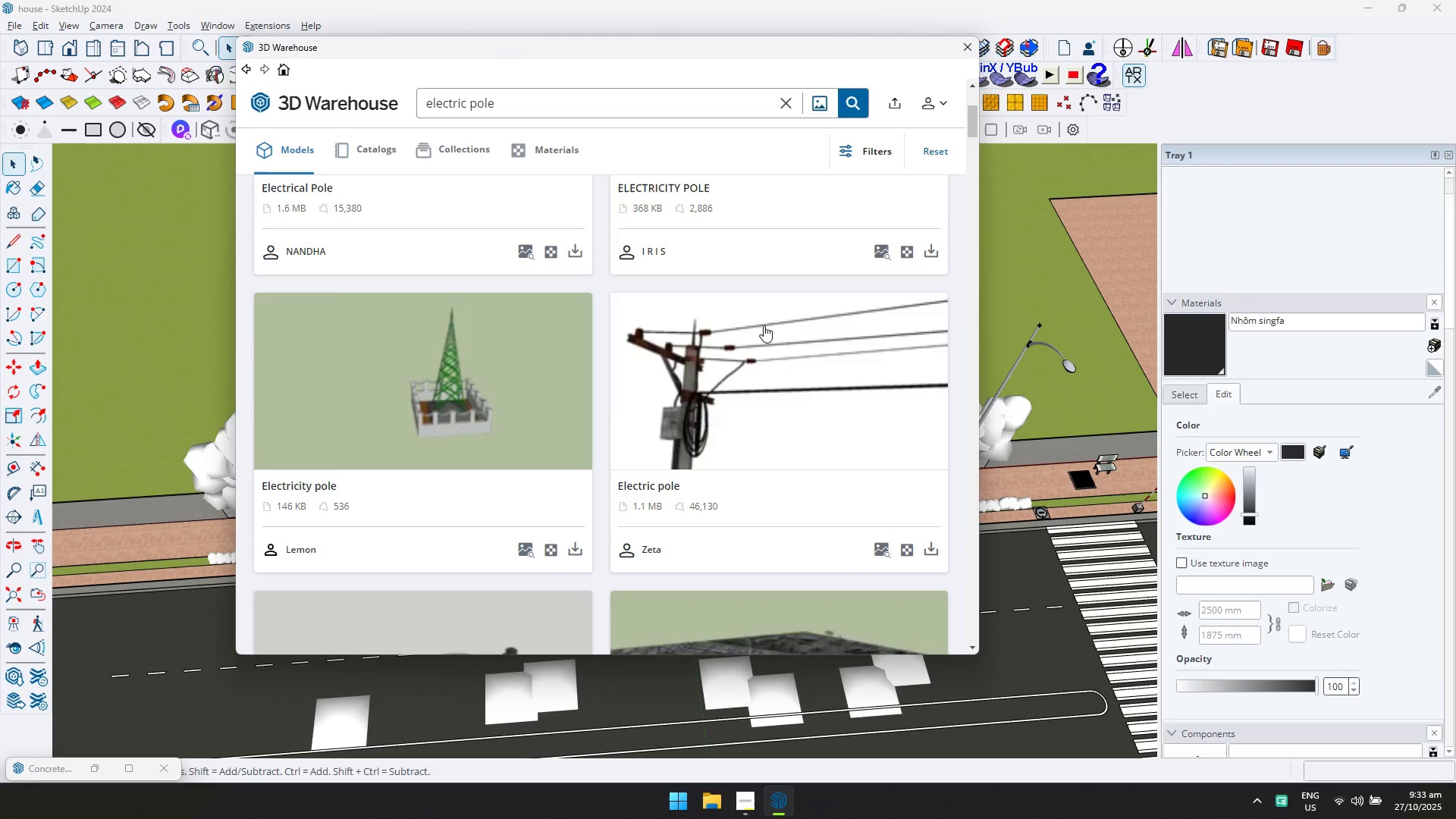 
scroll: coordinate [767, 340], scroll_direction: up, amount: 2.0
 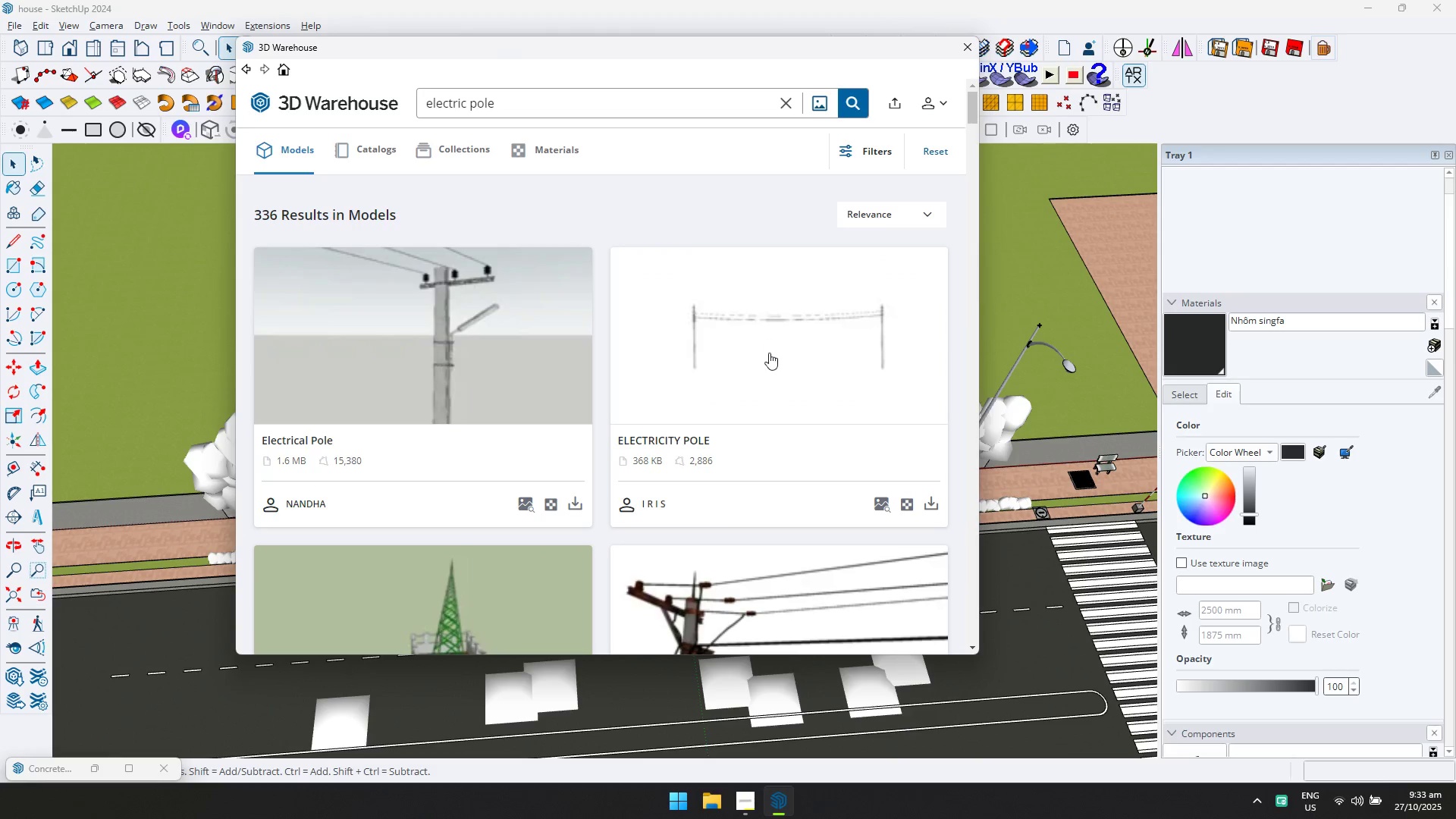 
left_click([769, 353])
 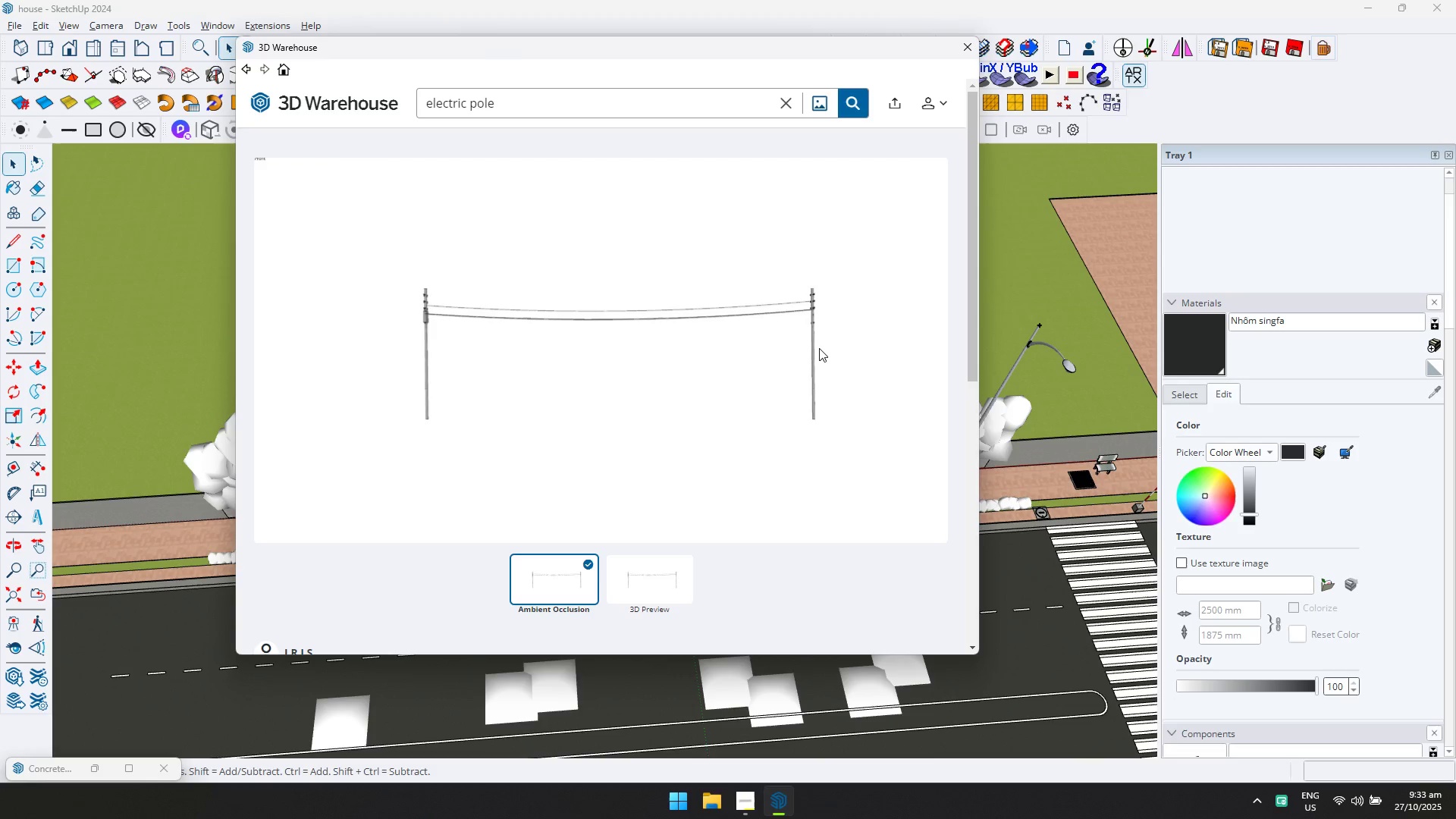 
scroll: coordinate [819, 348], scroll_direction: down, amount: 1.0
 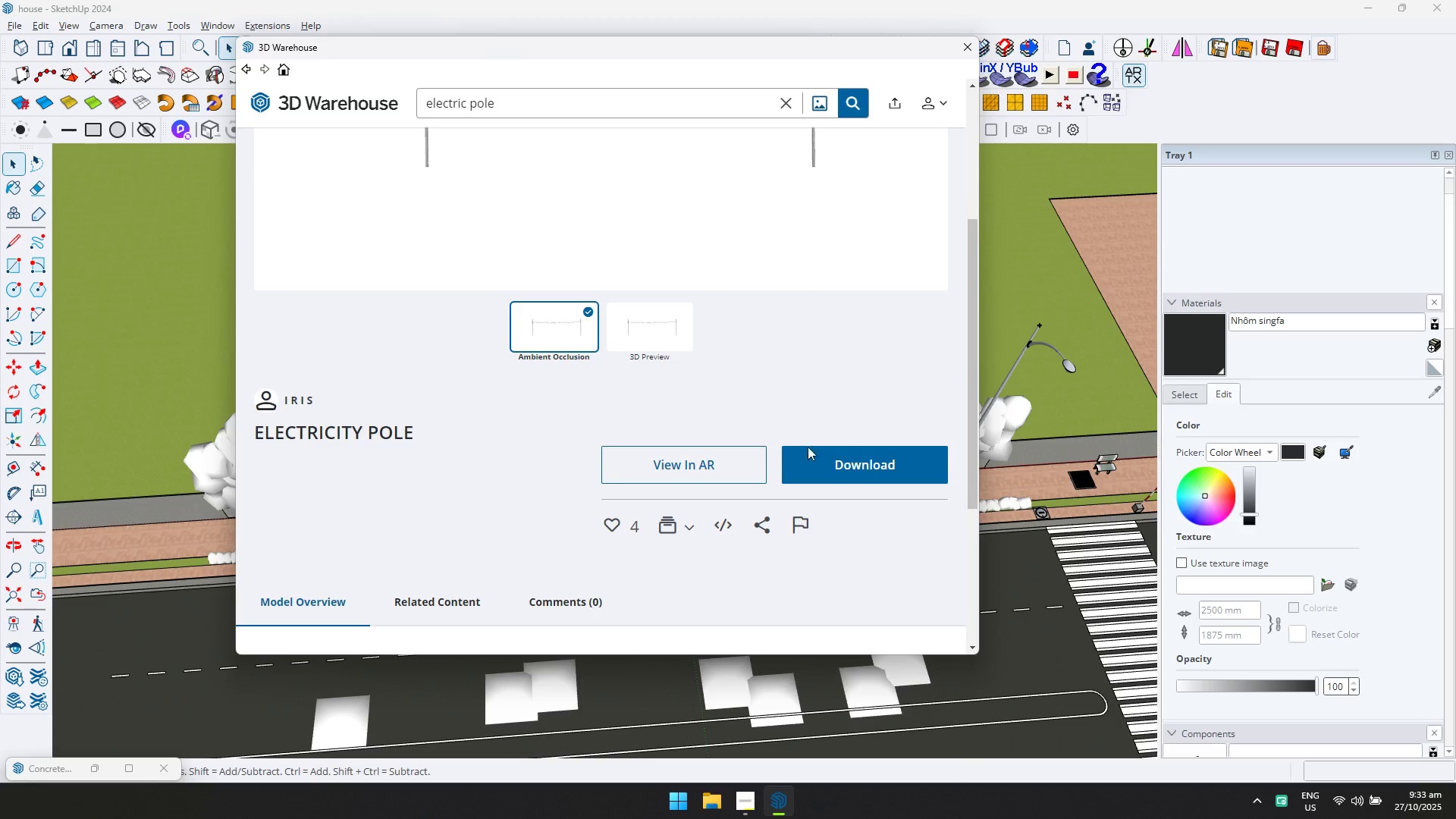 
left_click([808, 448])
 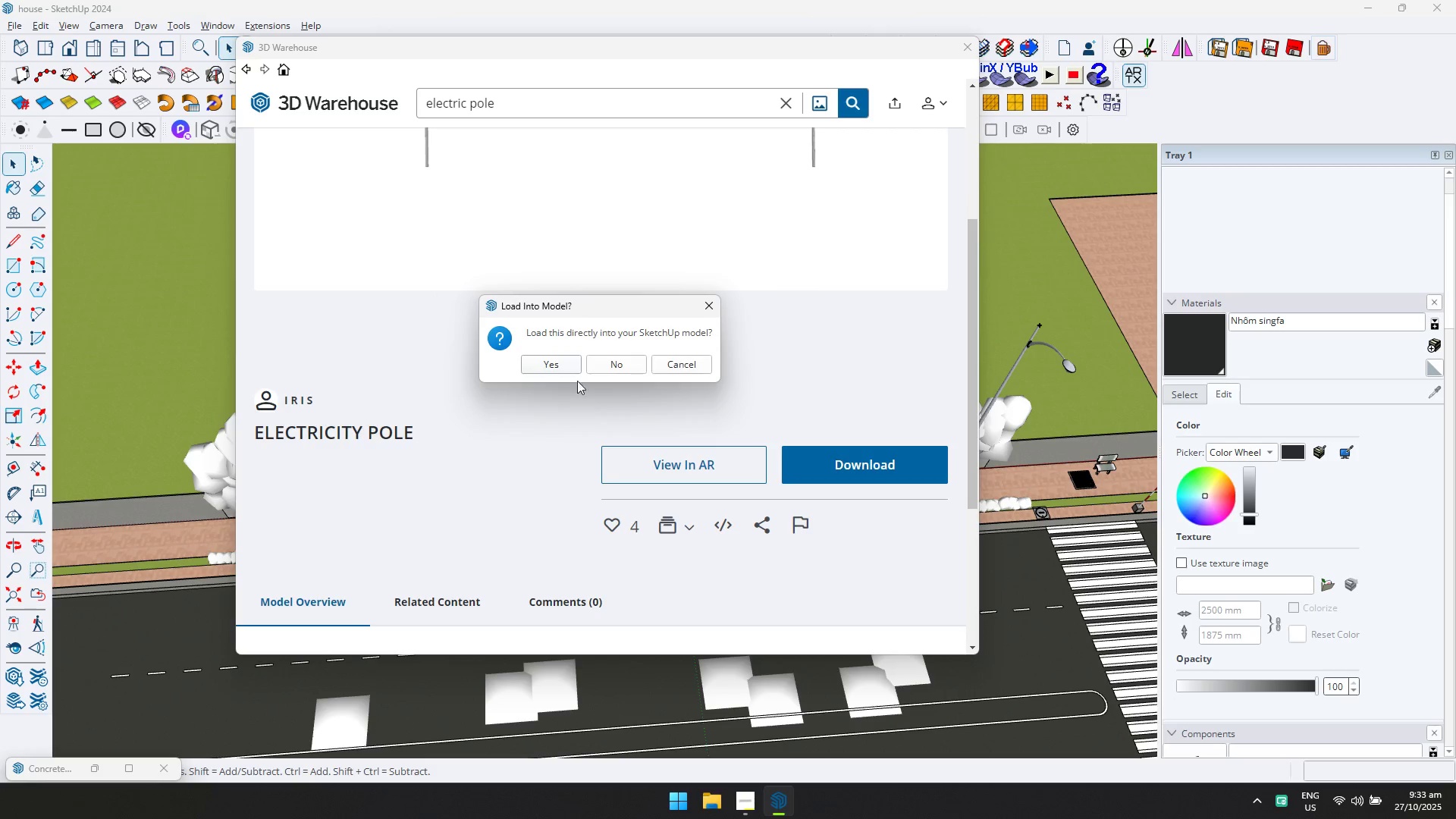 
left_click([570, 371])
 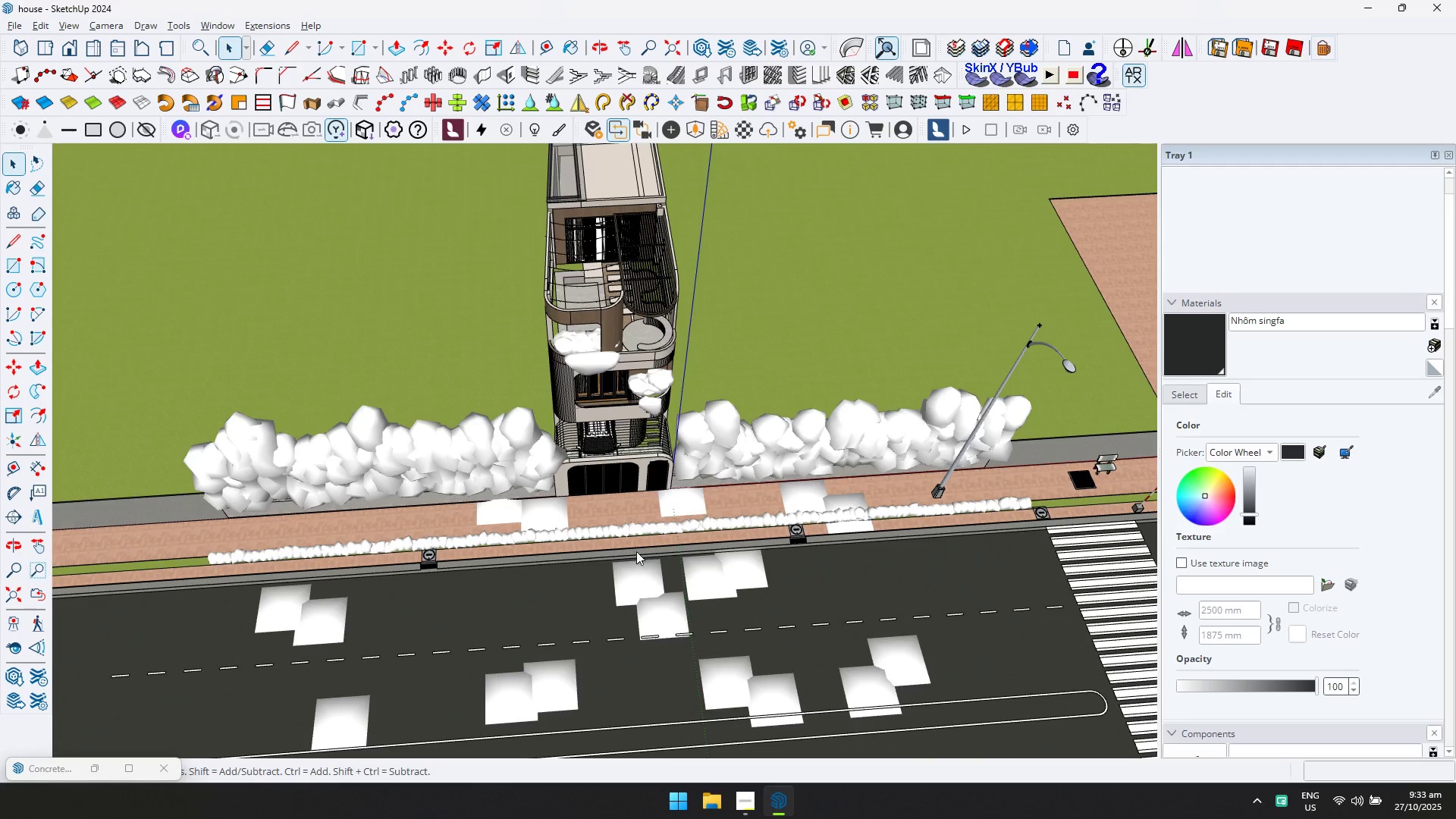 
scroll: coordinate [348, 555], scroll_direction: up, amount: 8.0
 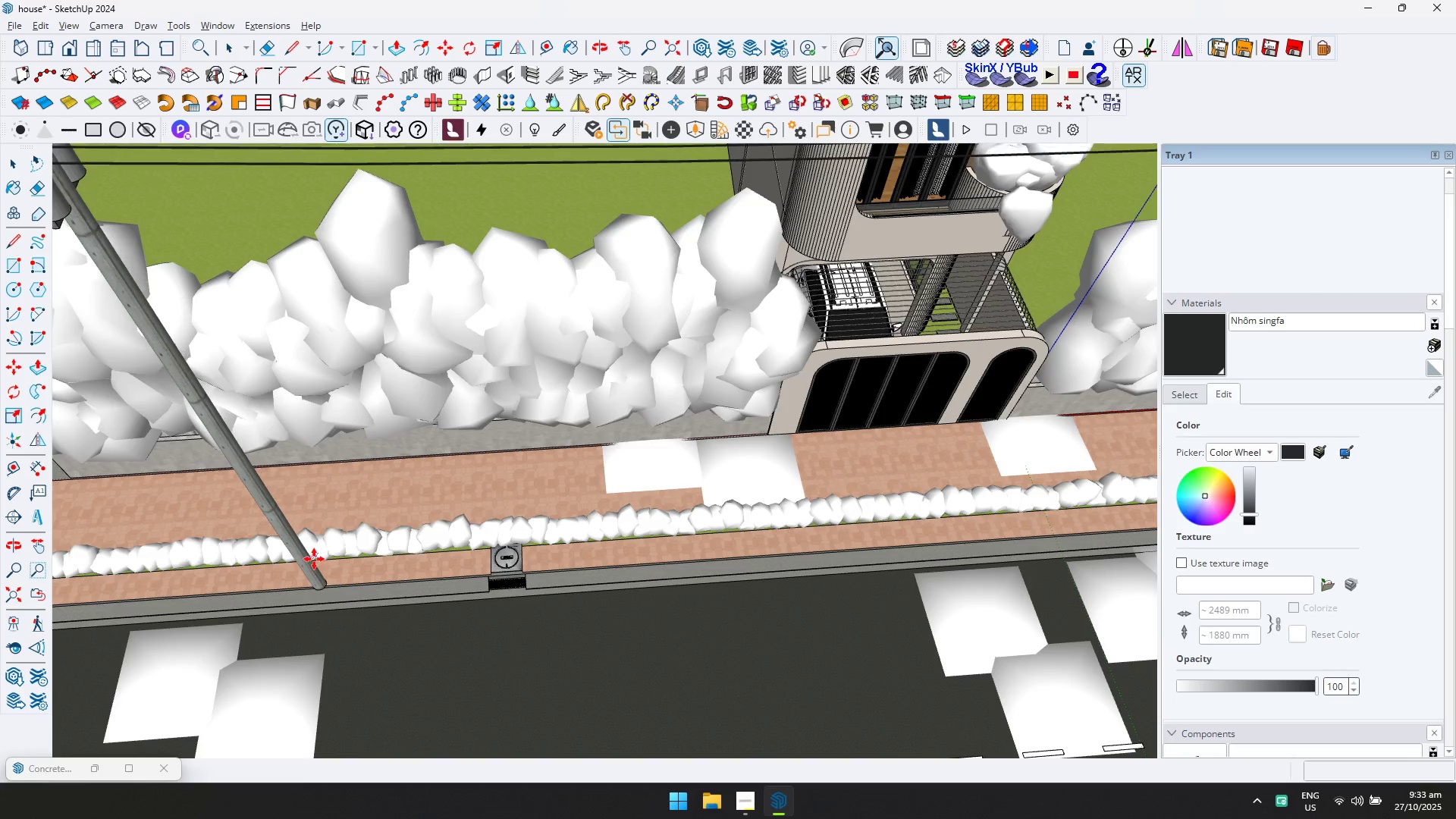 
left_click([314, 559])
 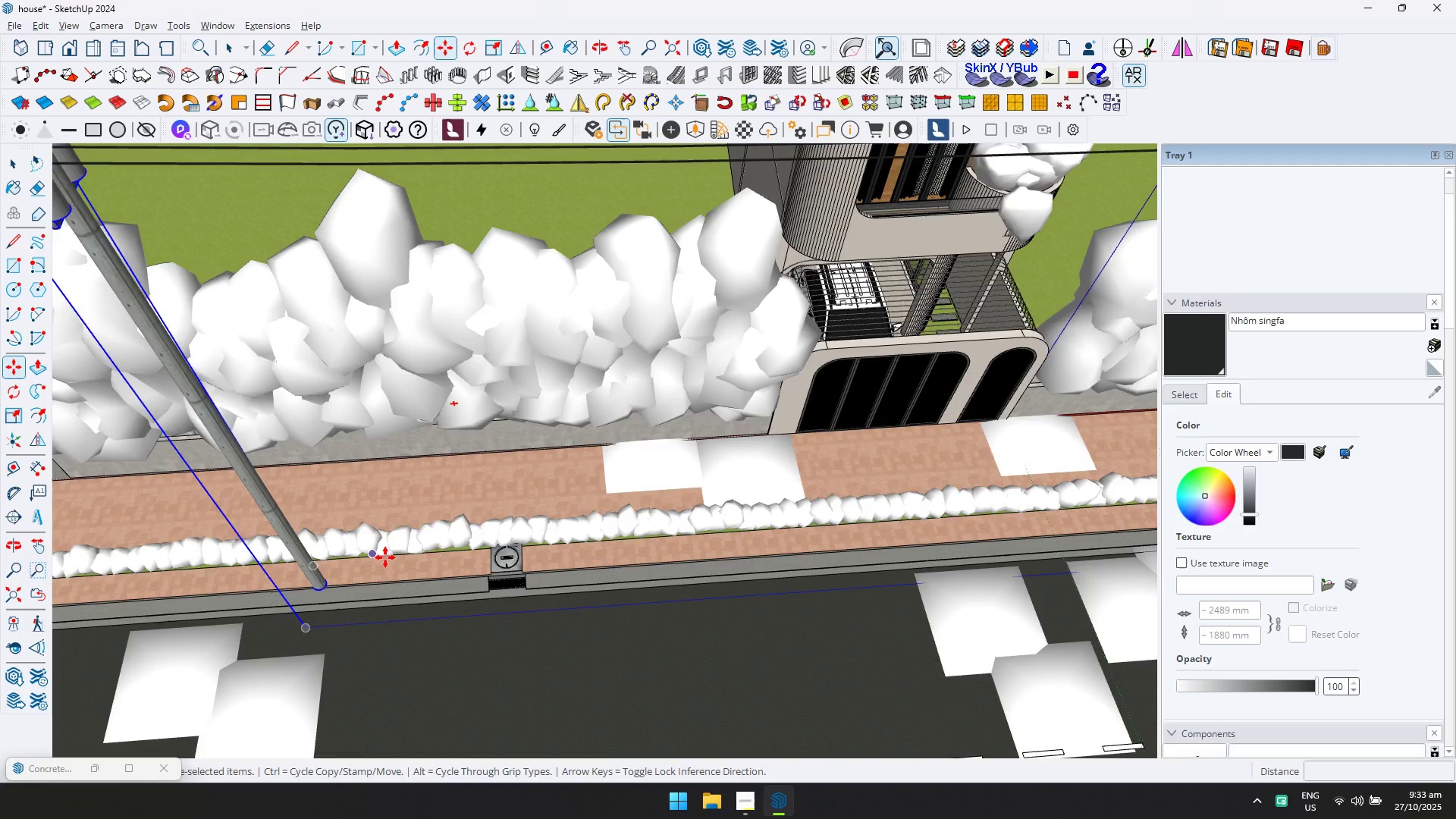 
scroll: coordinate [551, 554], scroll_direction: down, amount: 9.0
 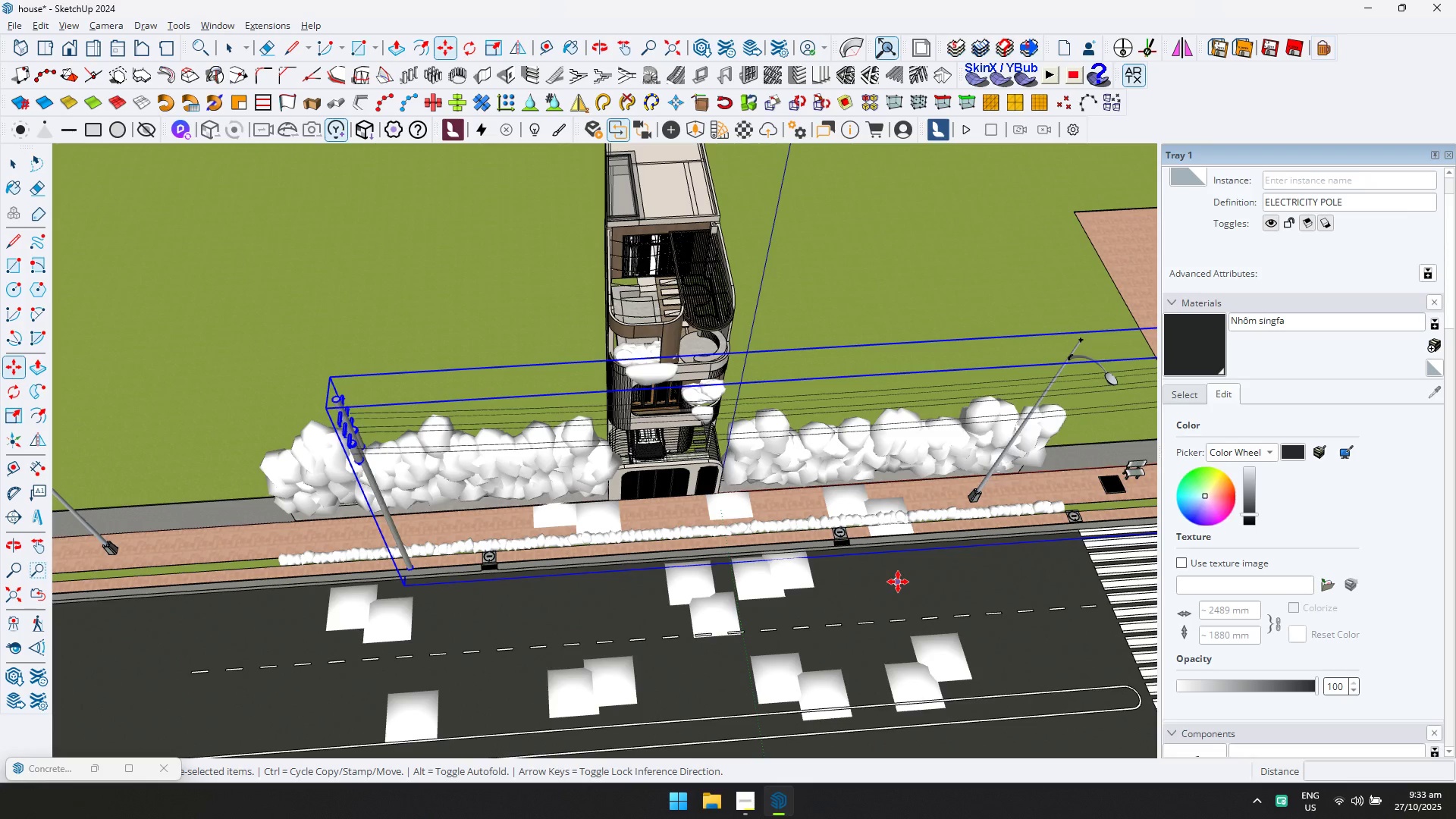 
left_click([918, 579])
 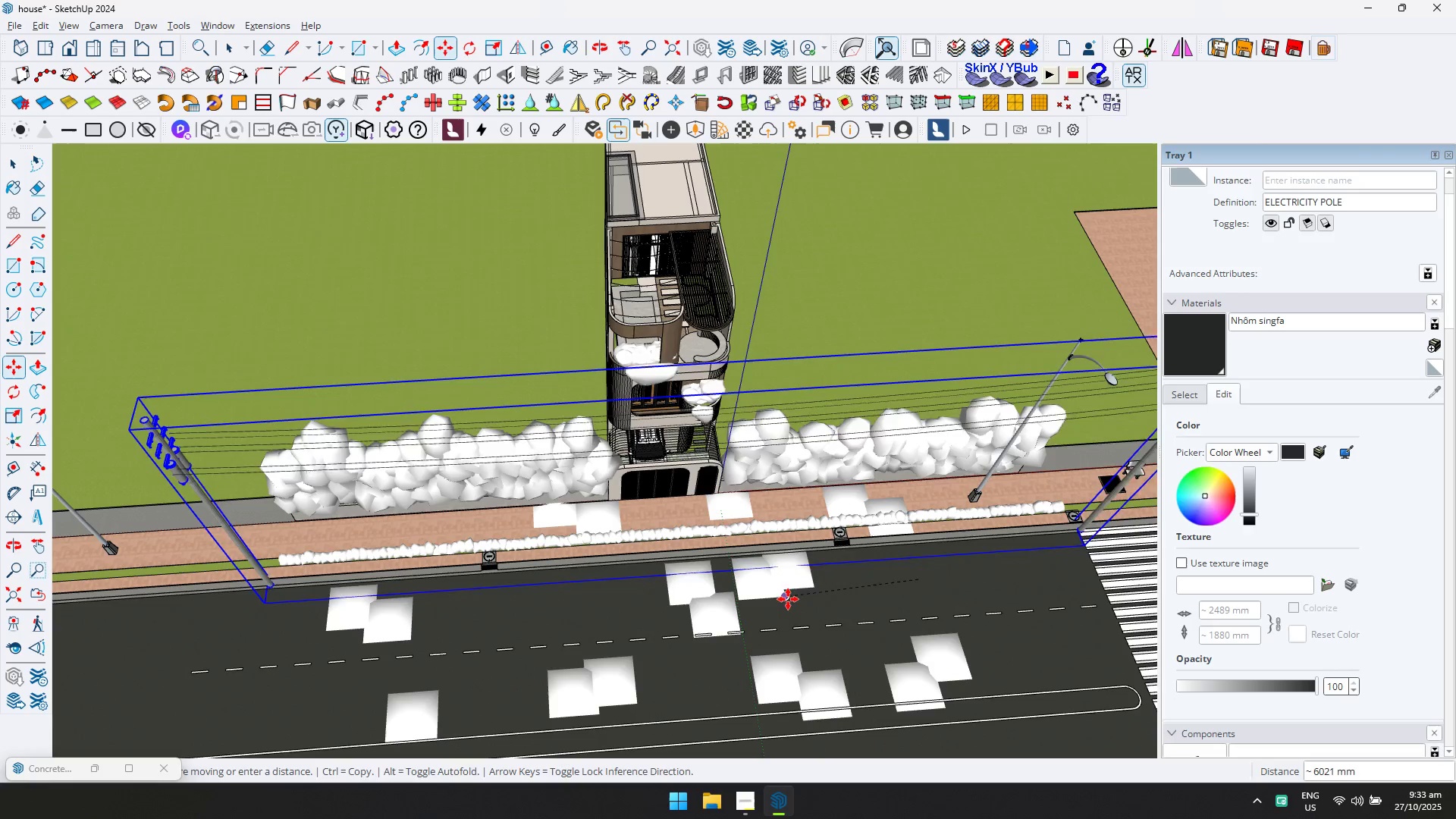 
left_click([788, 598])
 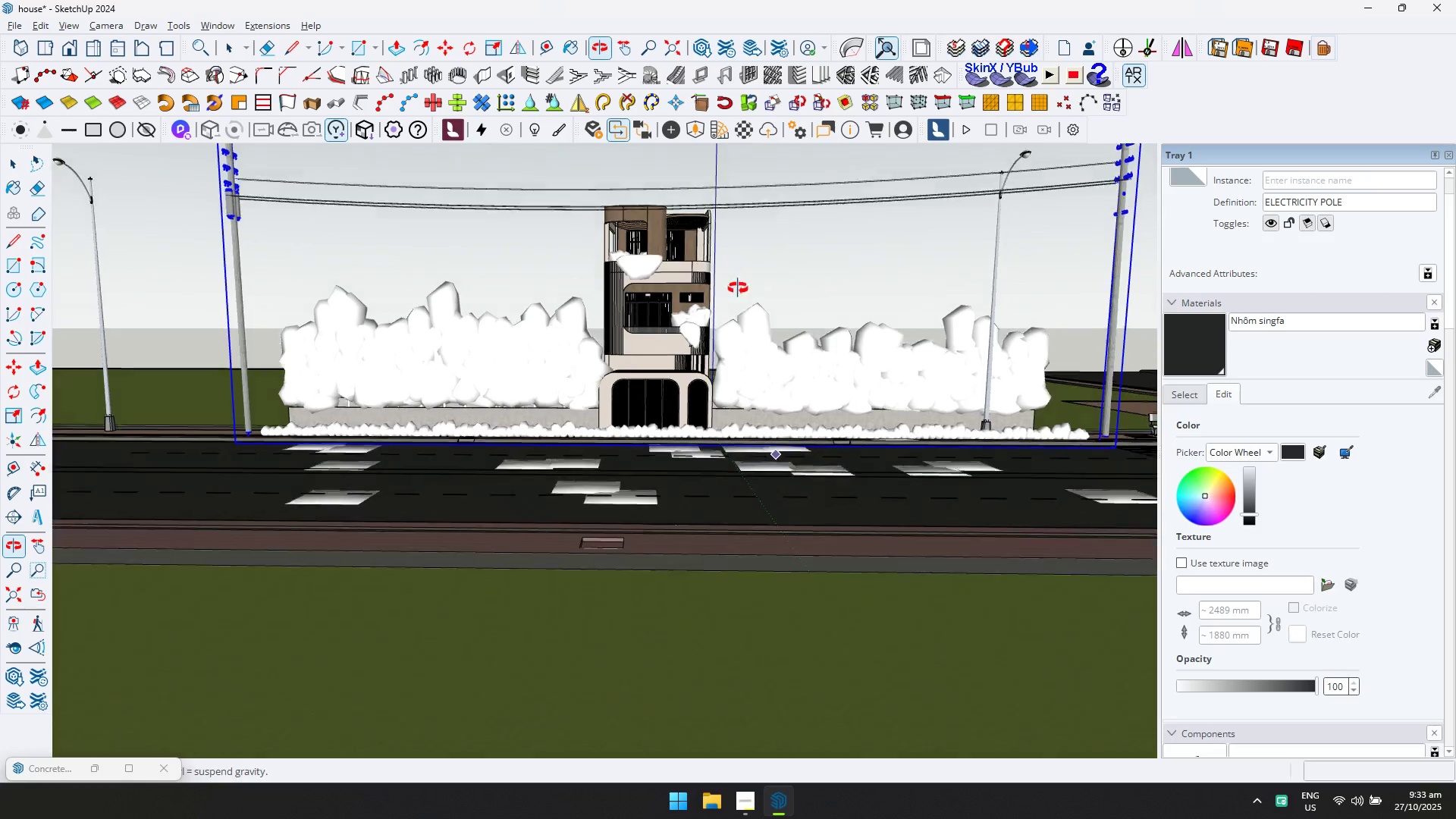 
scroll: coordinate [325, 549], scroll_direction: up, amount: 17.0
 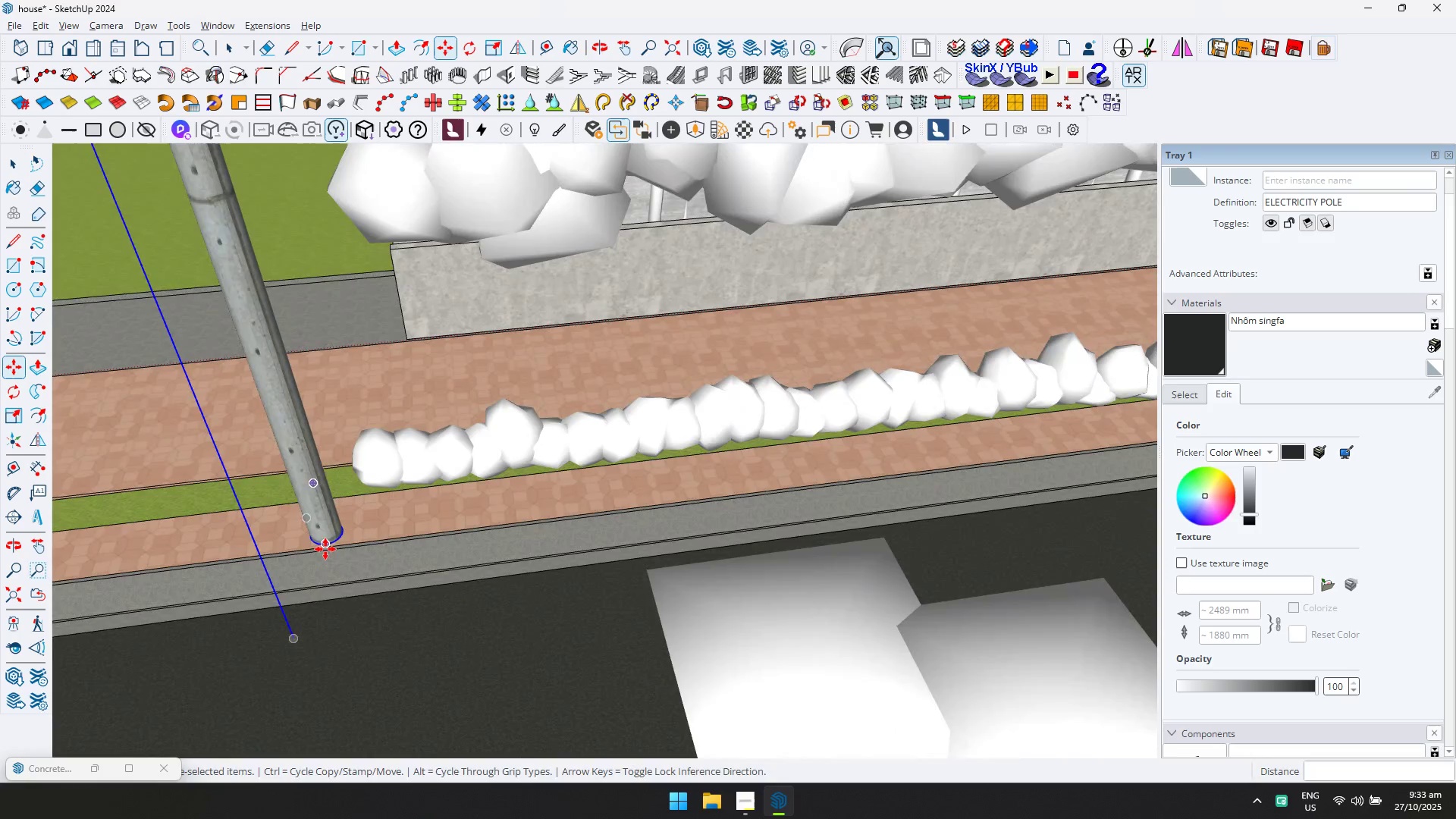 
left_click([325, 549])
 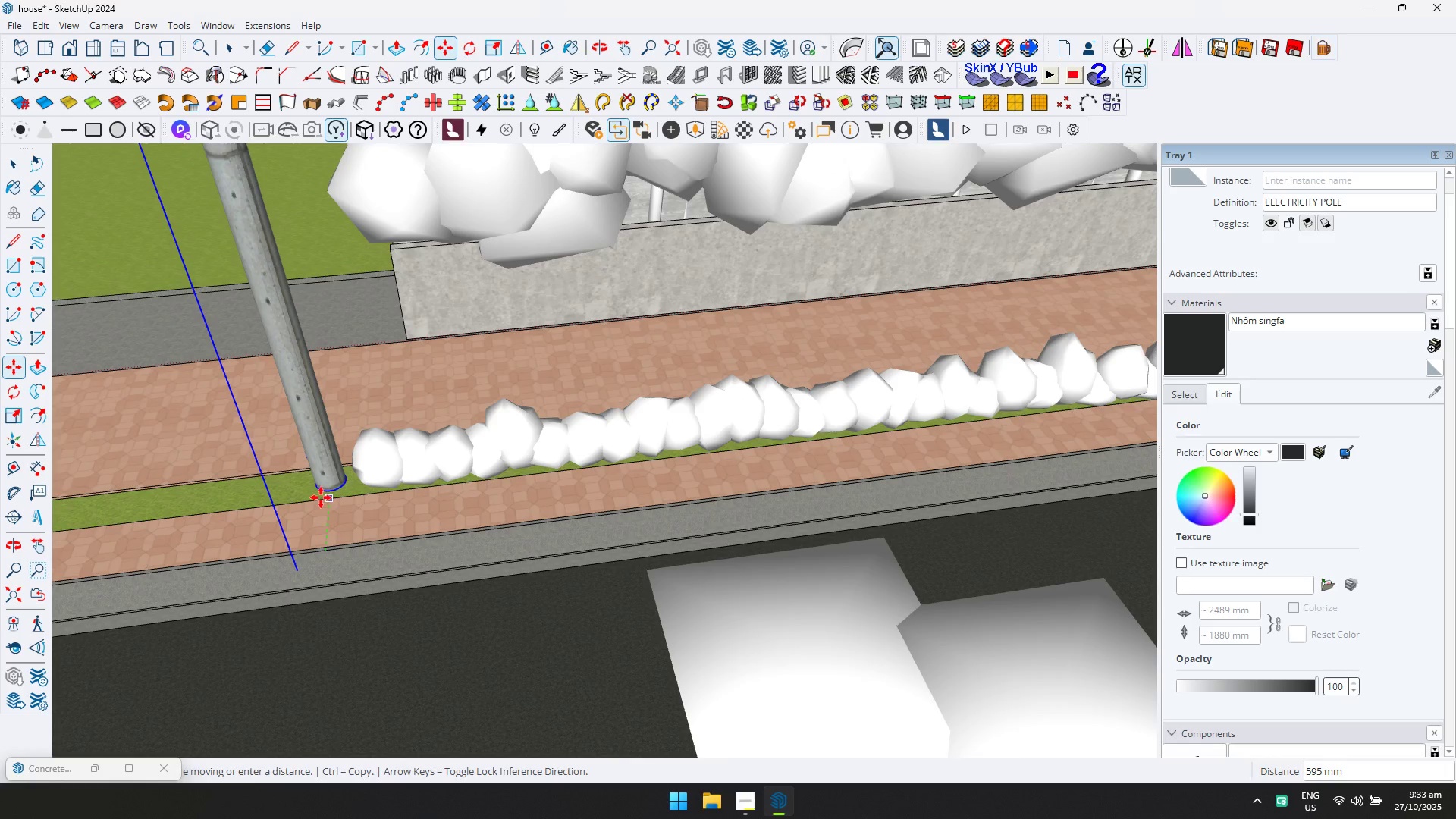 
left_click([321, 497])
 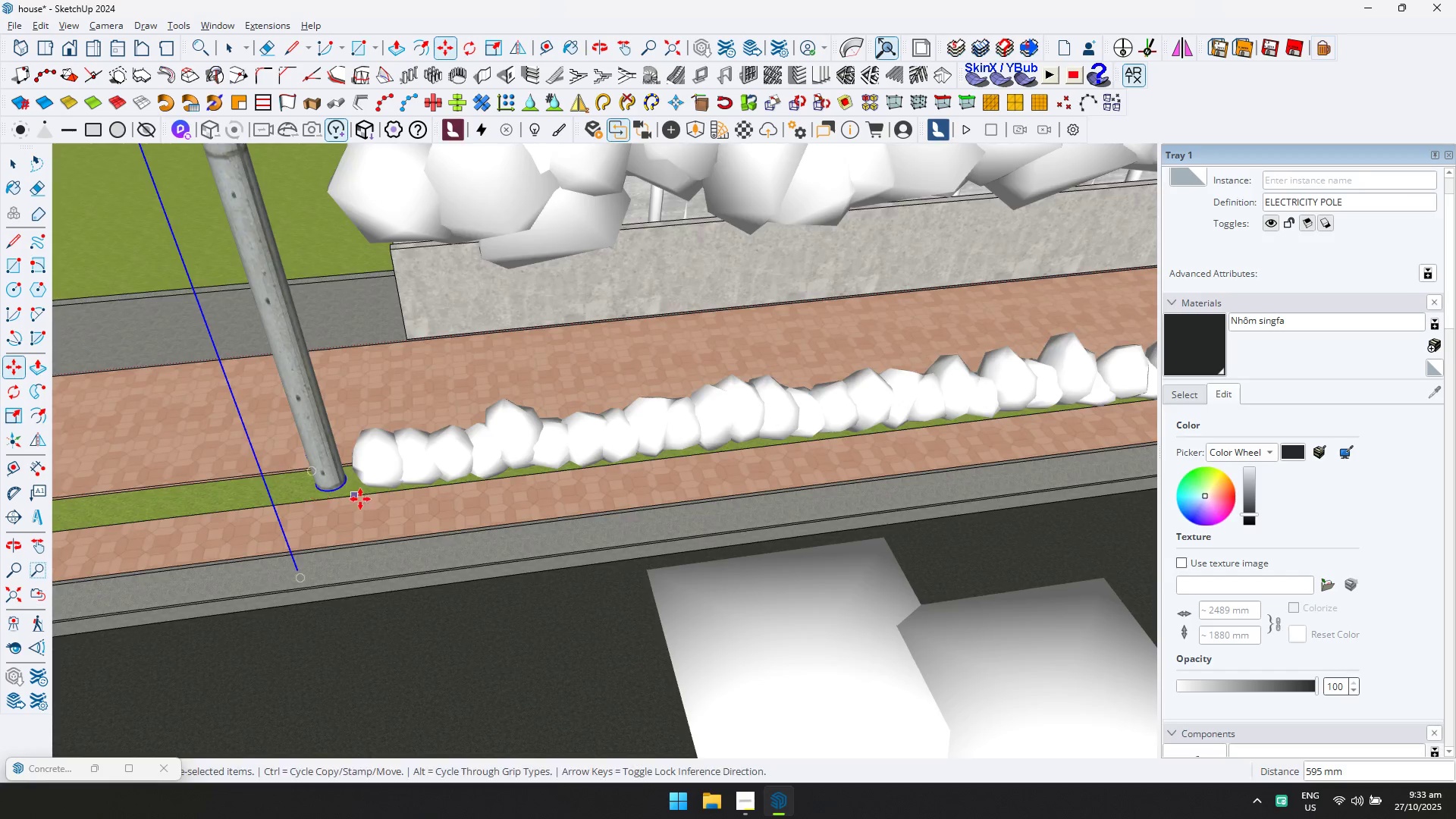 
scroll: coordinate [555, 474], scroll_direction: down, amount: 14.0
 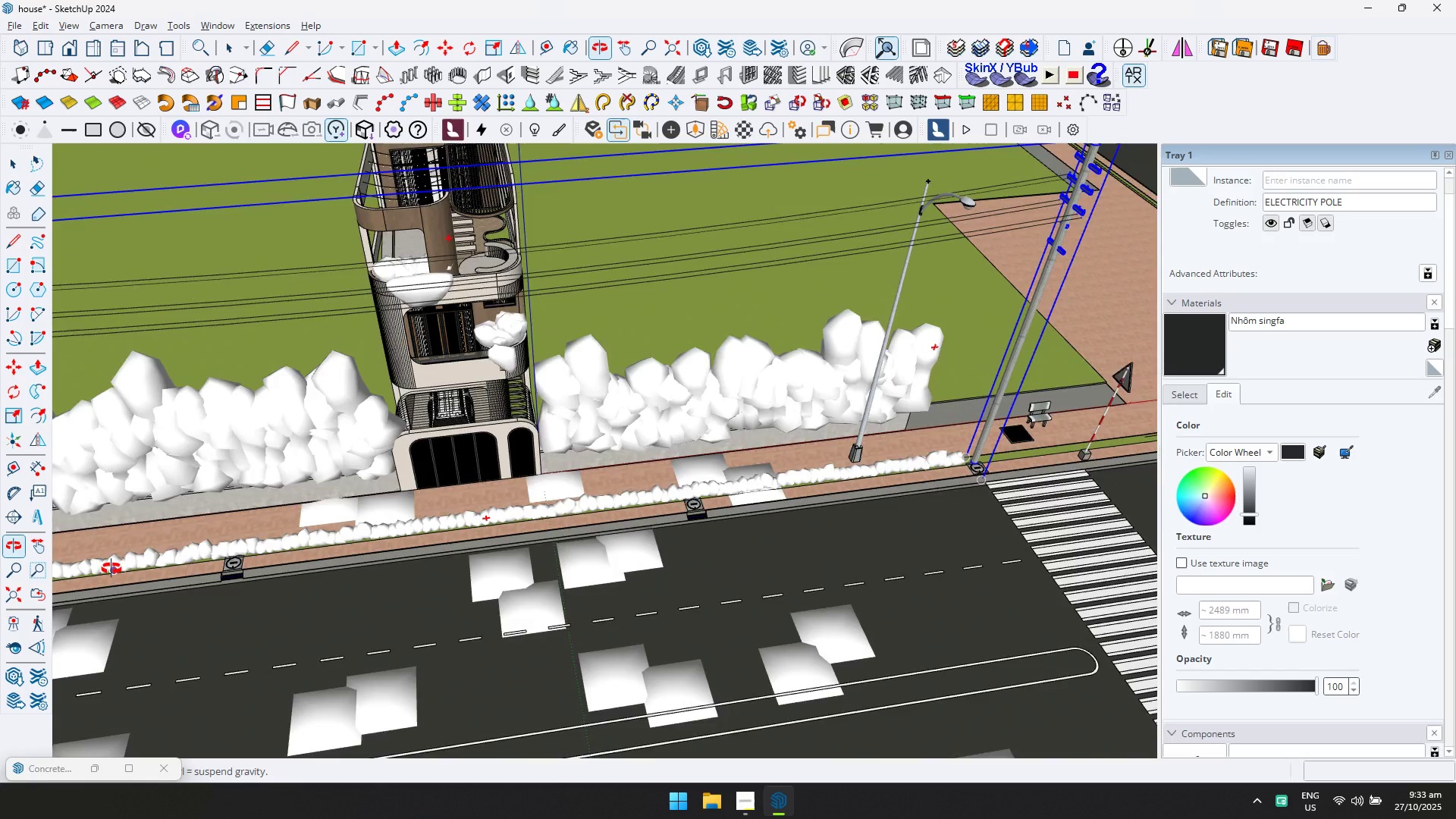 
hold_key(key=ShiftLeft, duration=0.53)
 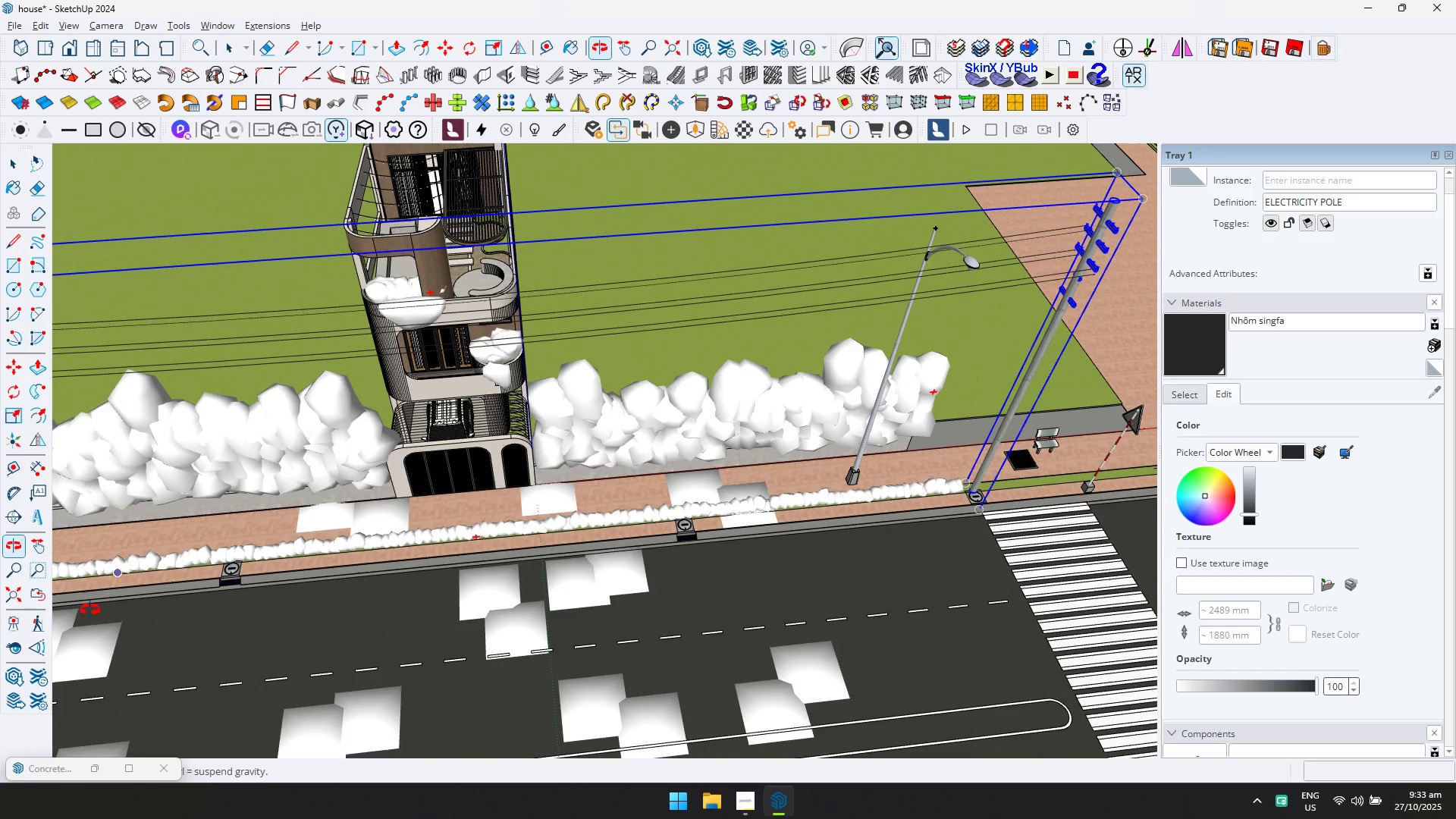 
hold_key(key=ShiftLeft, duration=0.45)
 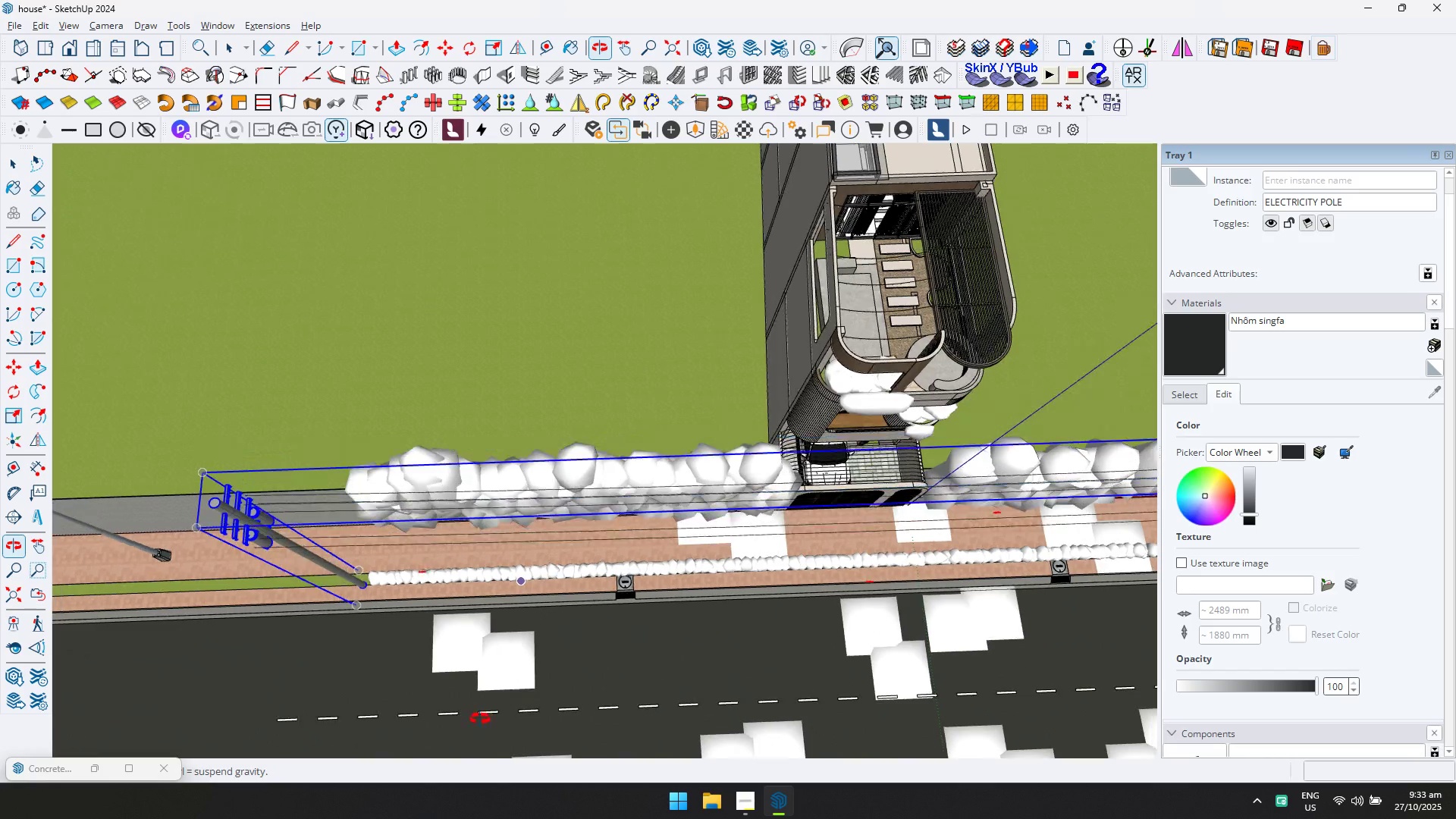 
key(Shift+ShiftLeft)
 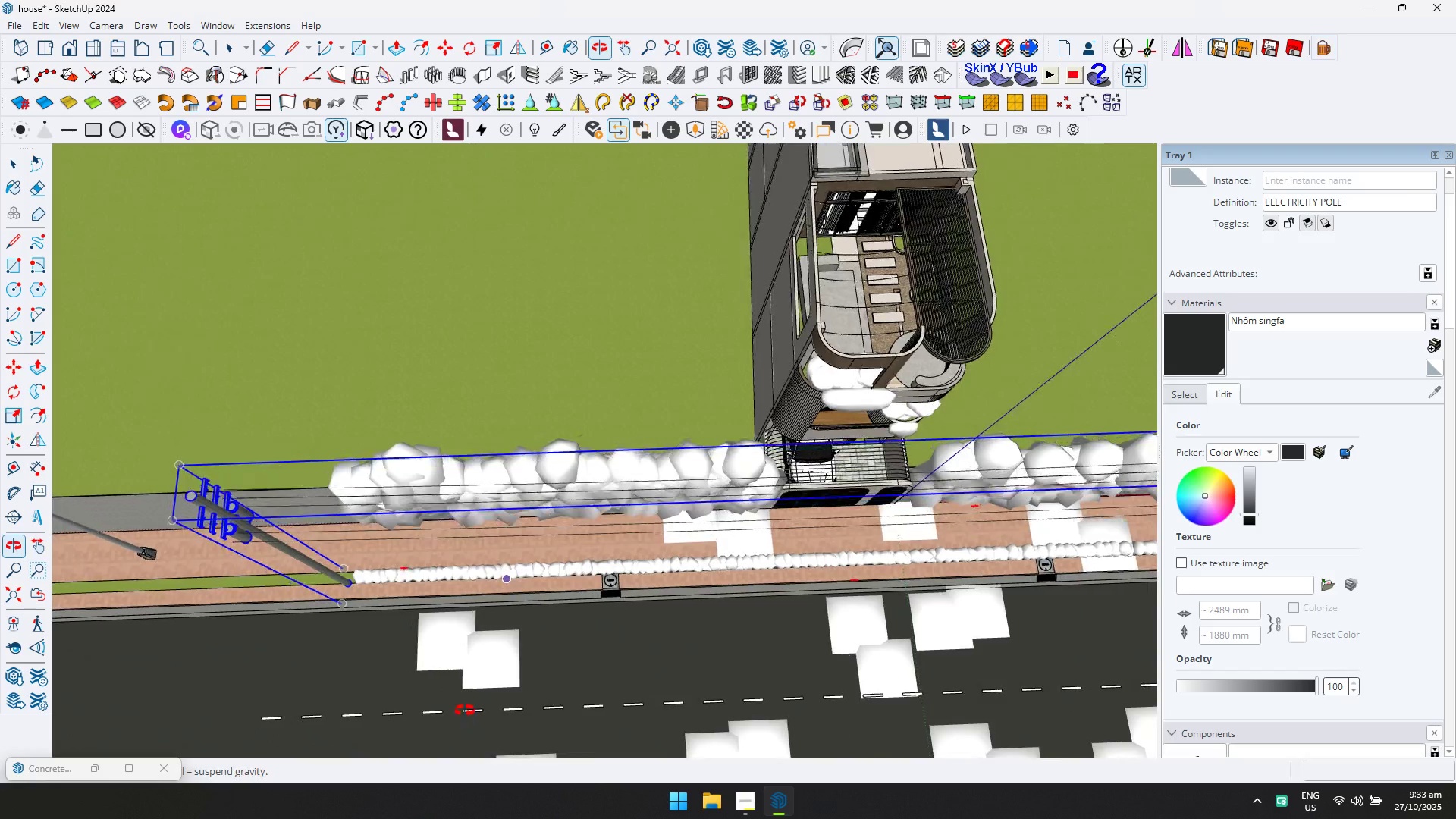 
scroll: coordinate [443, 554], scroll_direction: up, amount: 19.0
 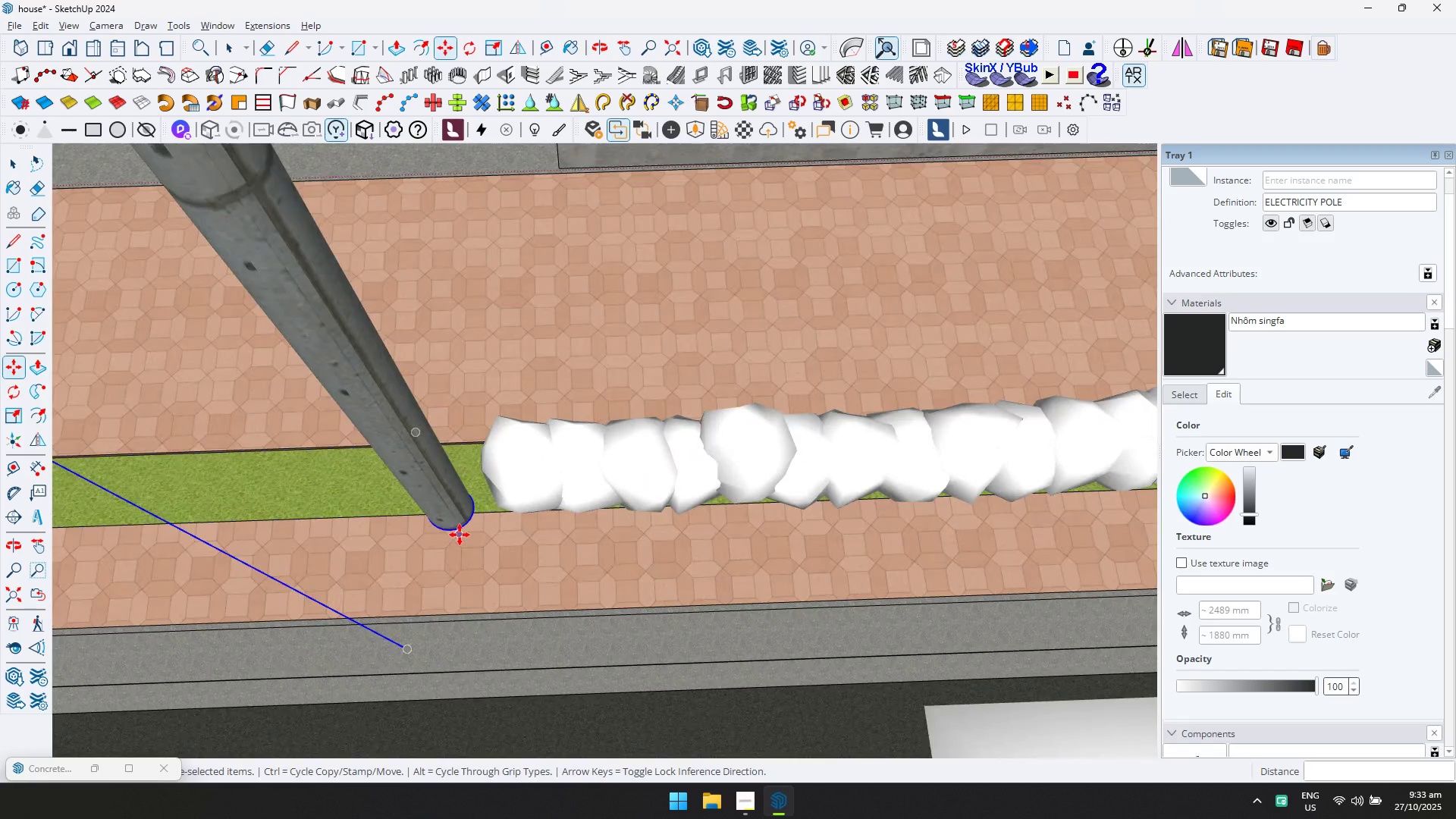 
left_click([460, 535])
 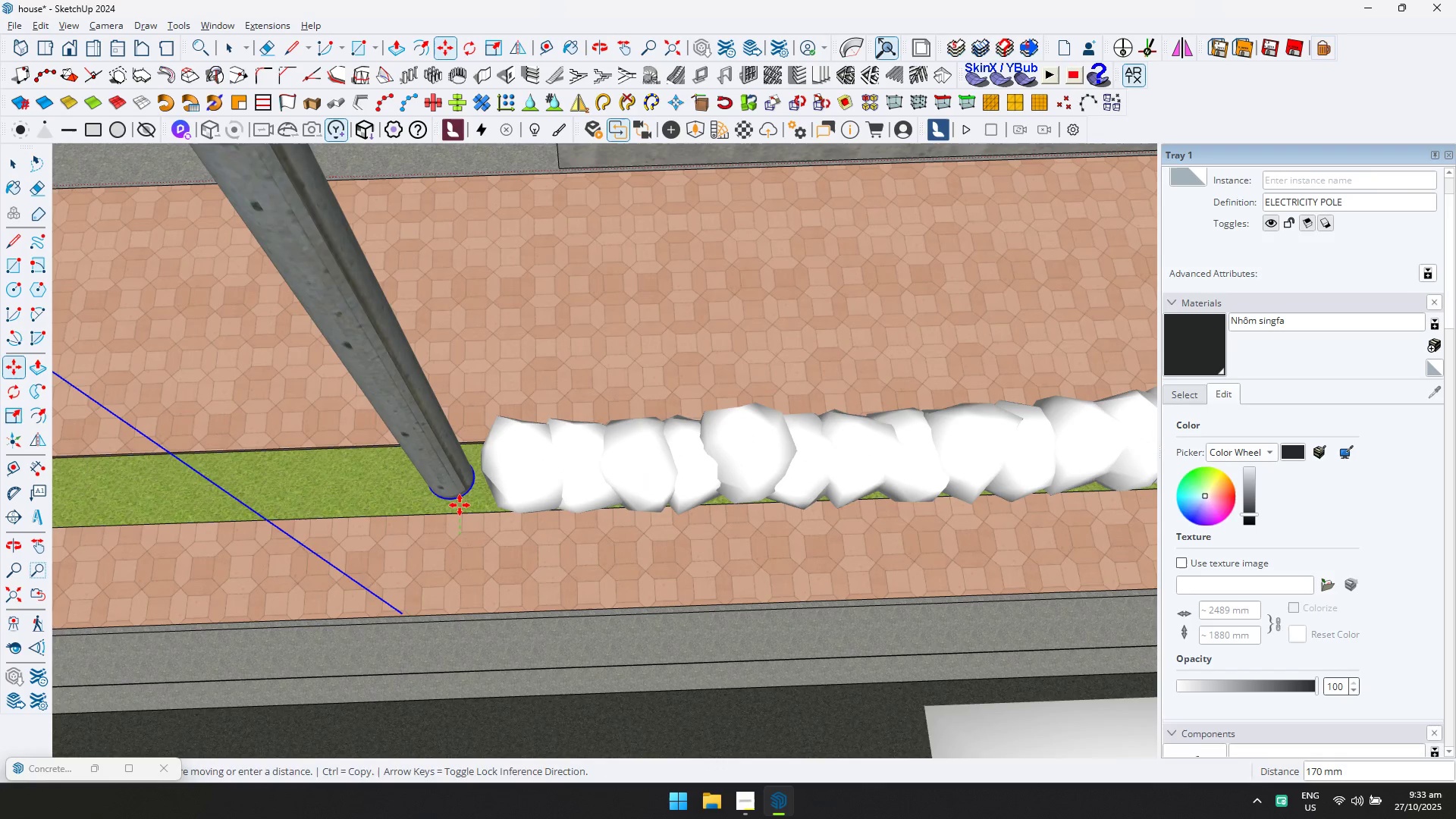 
left_click([460, 505])
 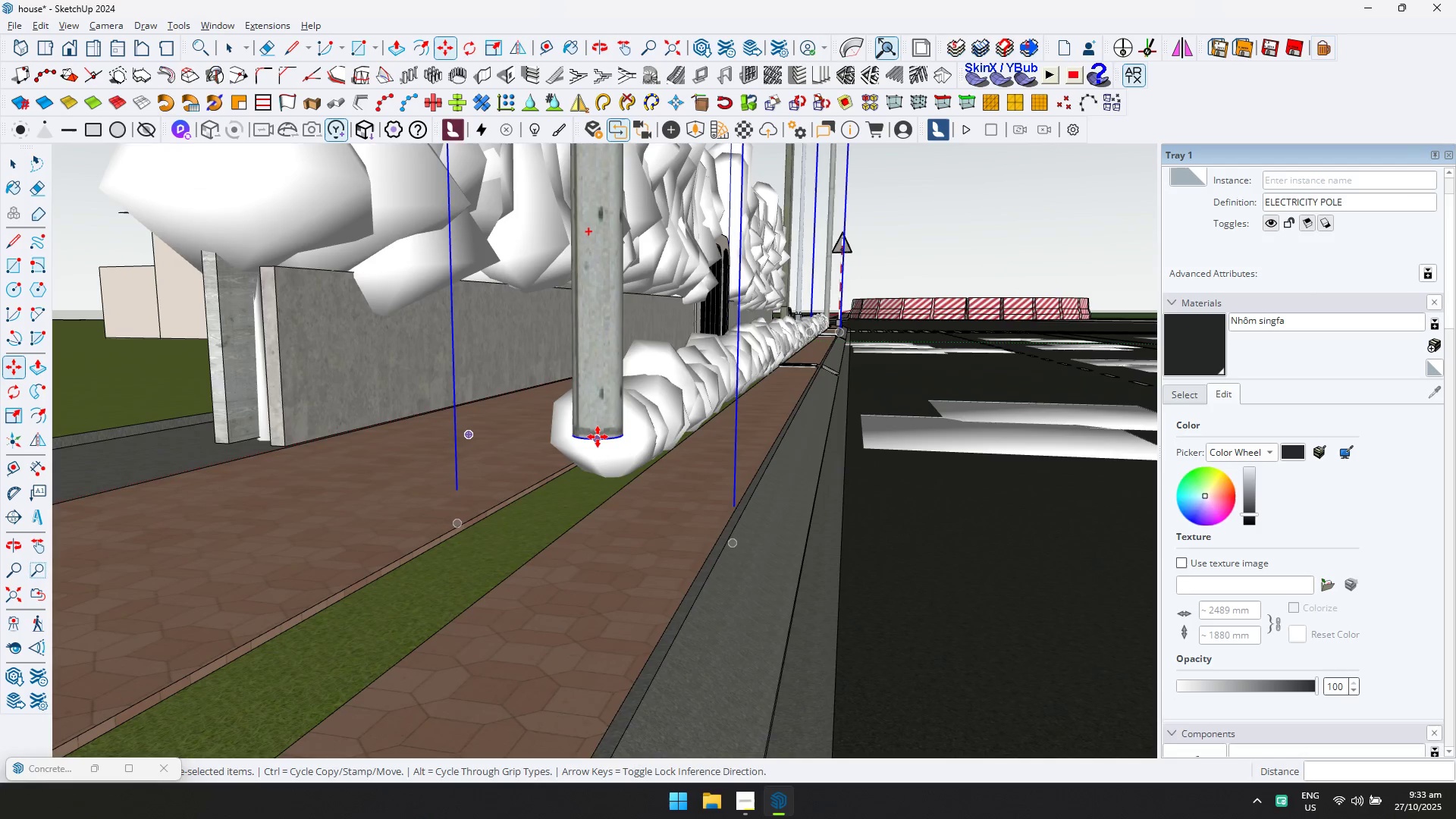 
key(ArrowUp)
 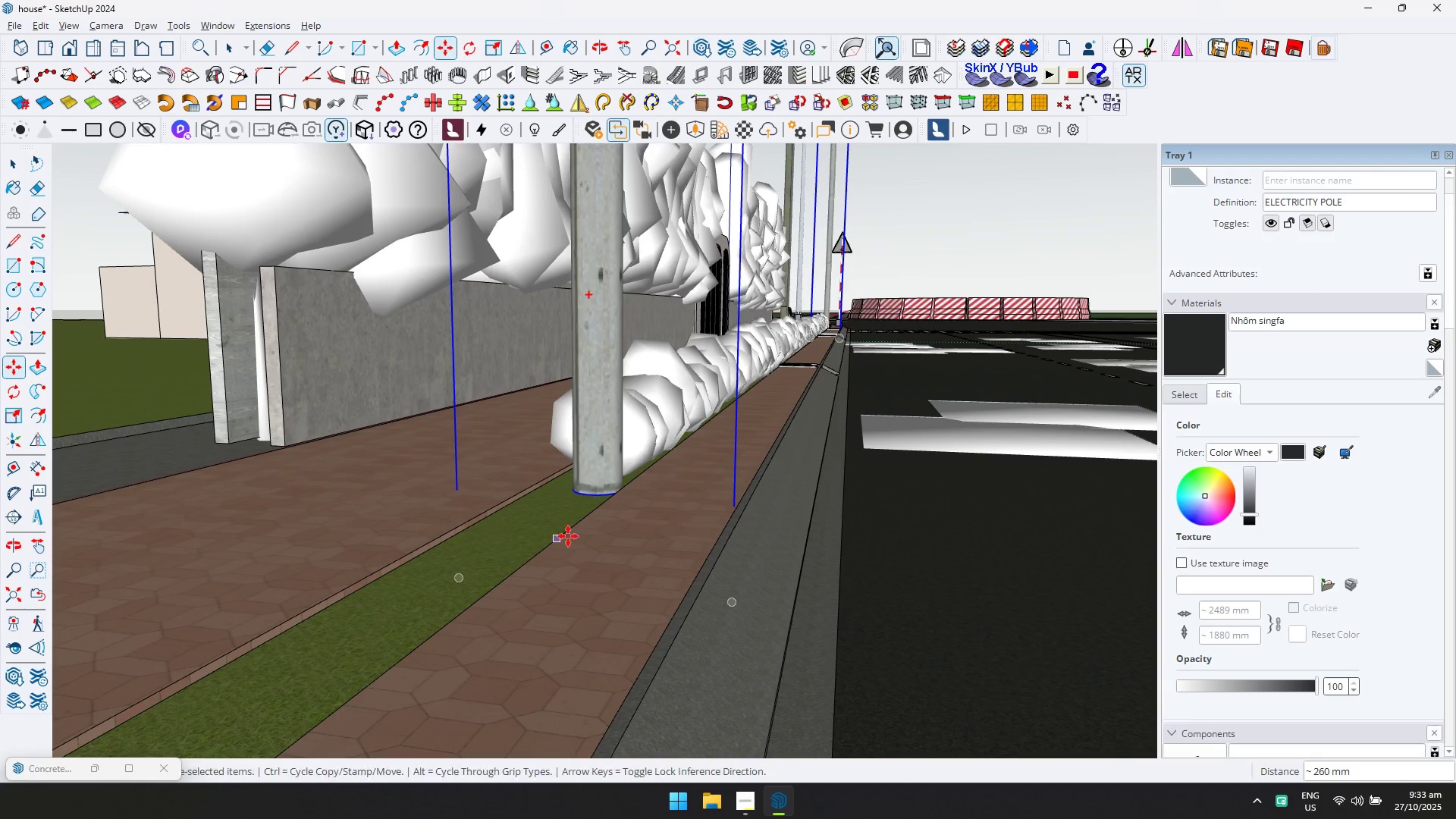 
double_click([632, 535])
 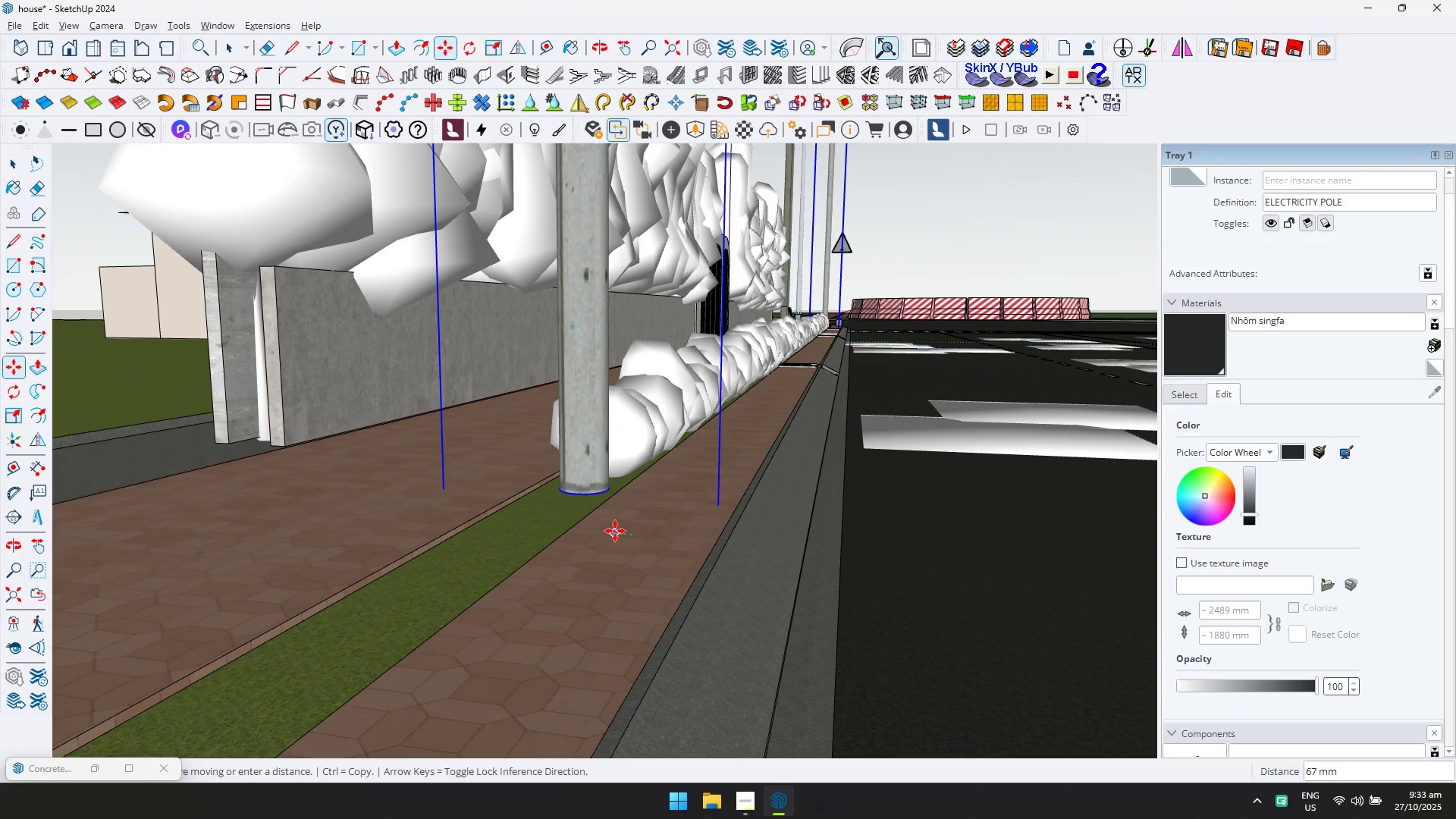 
left_click([613, 530])
 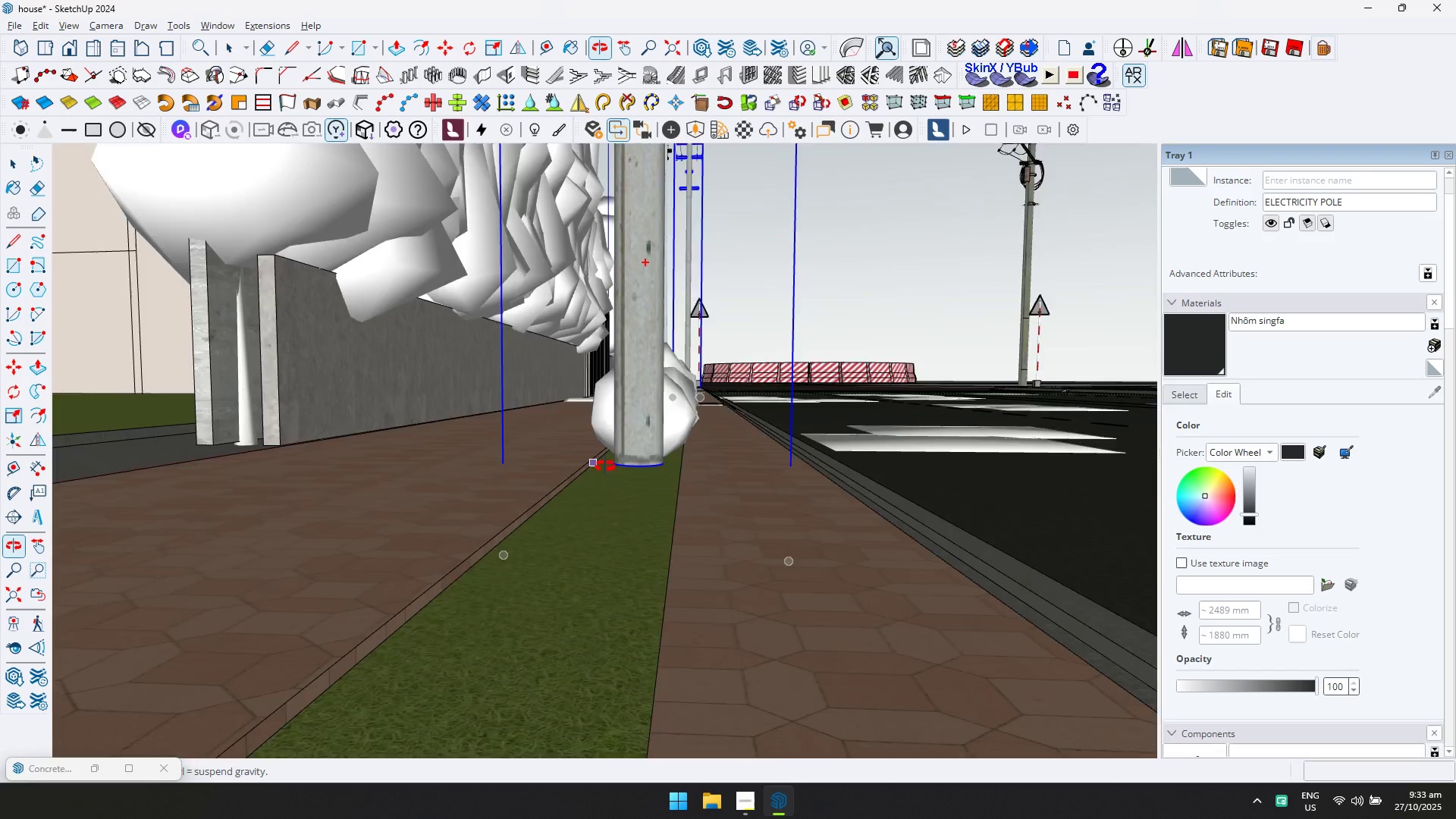 
scroll: coordinate [739, 459], scroll_direction: down, amount: 22.0
 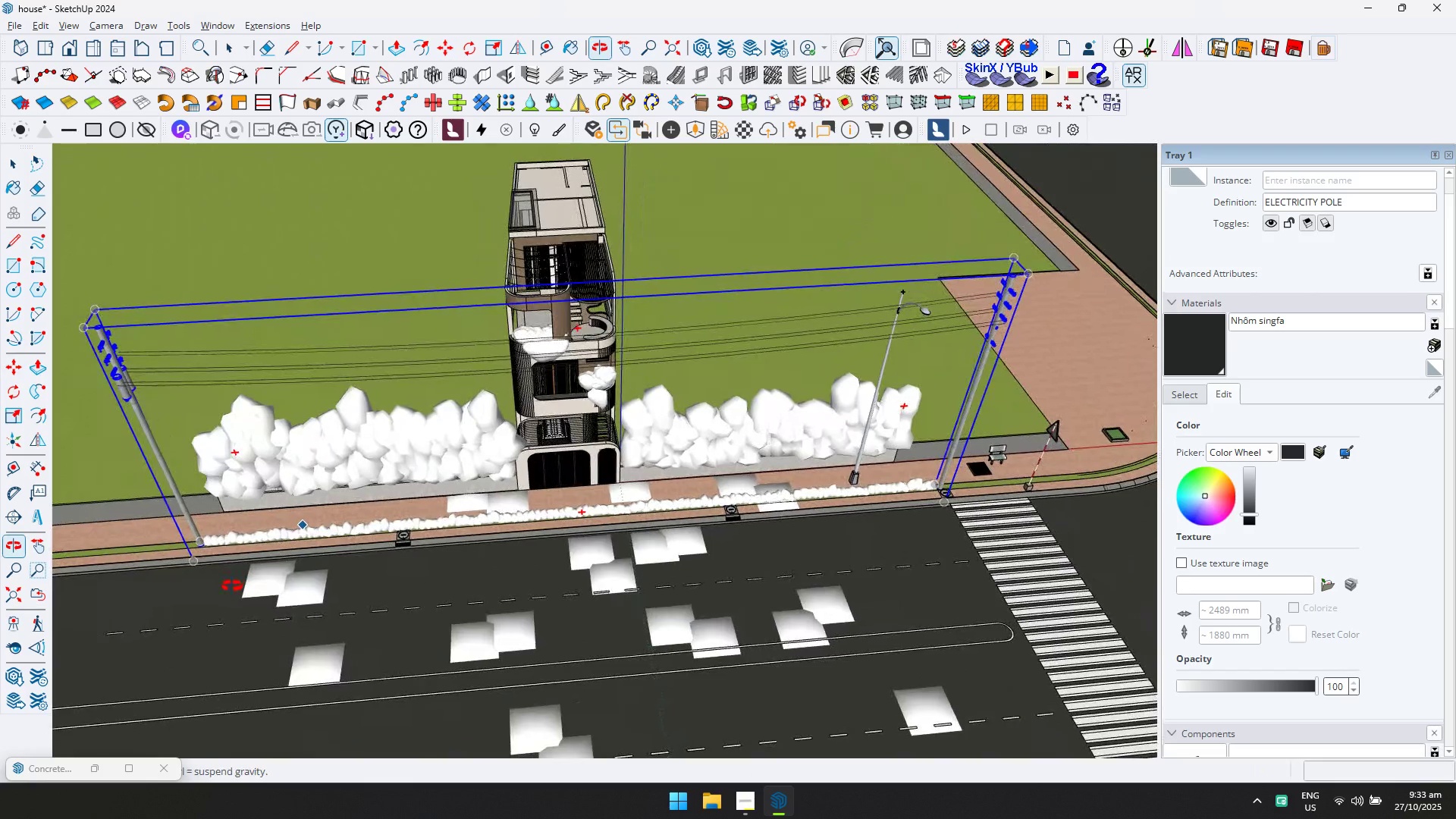 
hold_key(key=ShiftLeft, duration=0.34)
 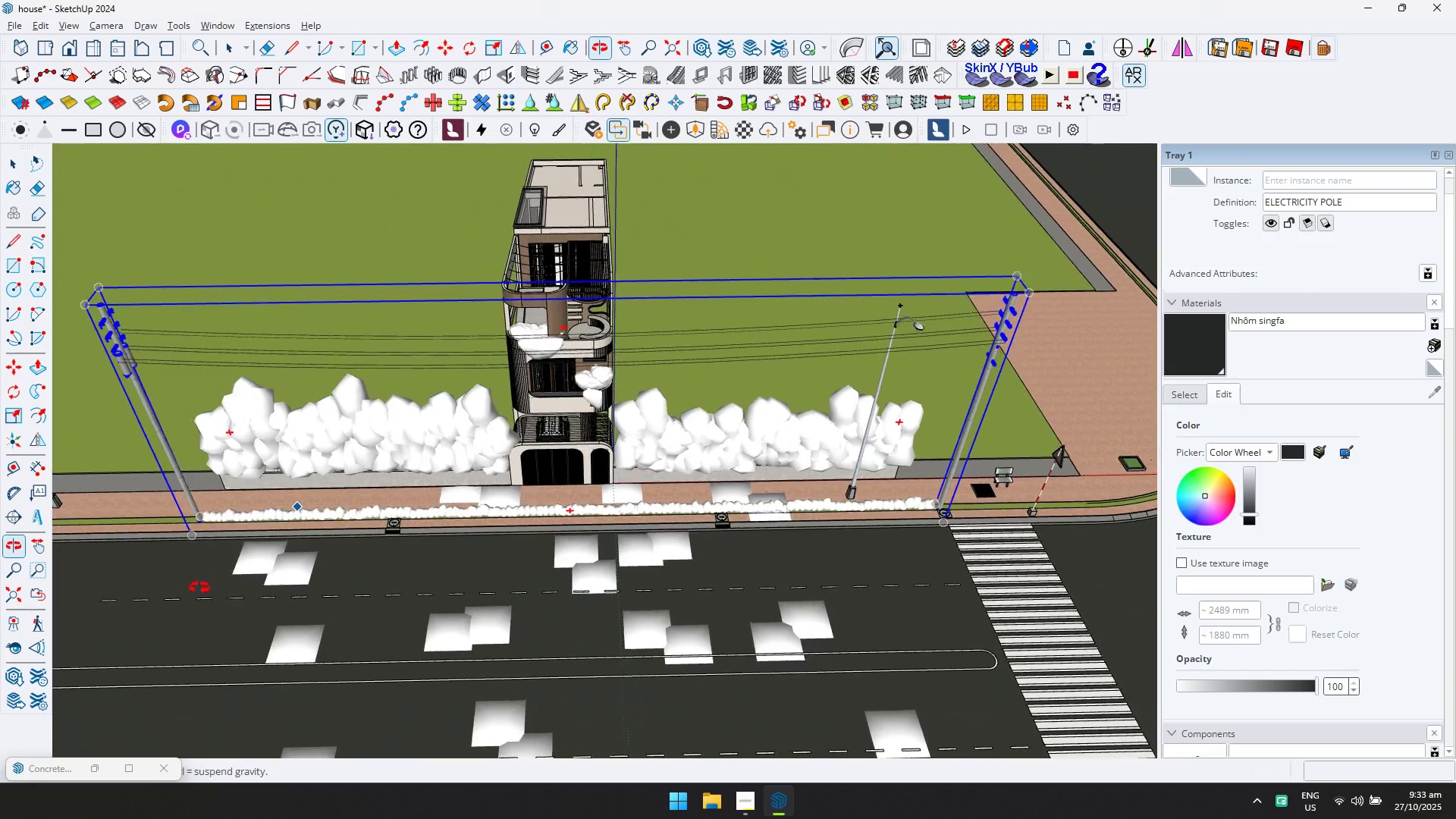 
scroll: coordinate [197, 590], scroll_direction: down, amount: 1.0
 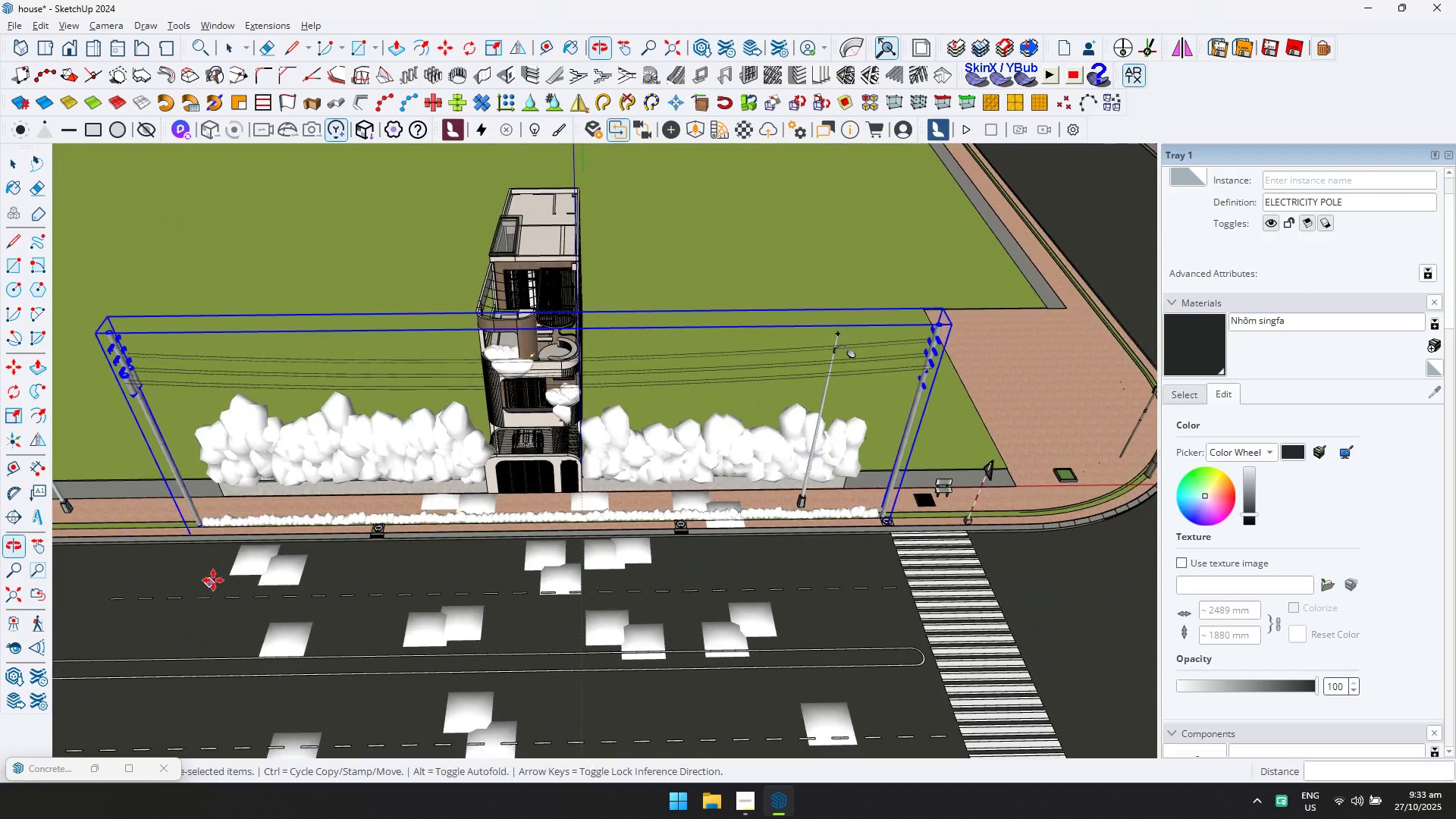 
key(1)